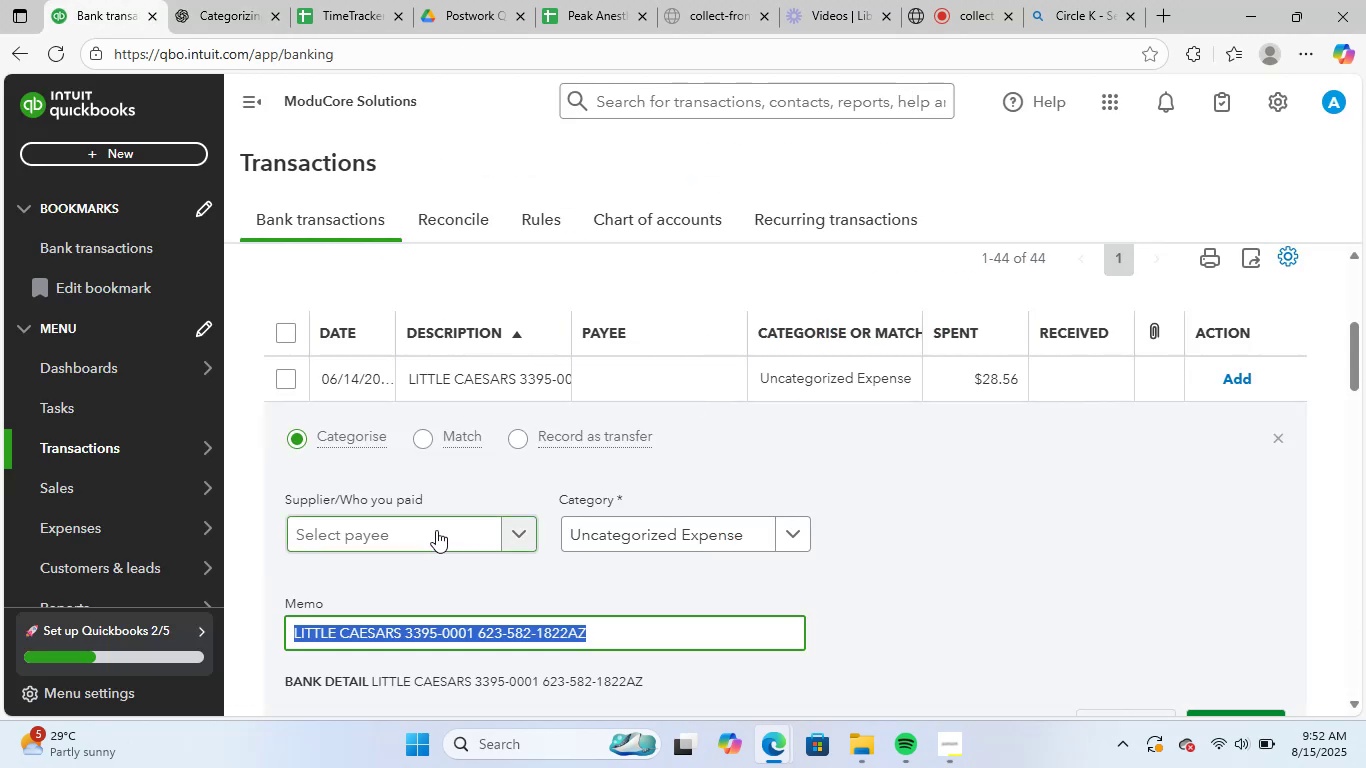 
key(Control+V)
 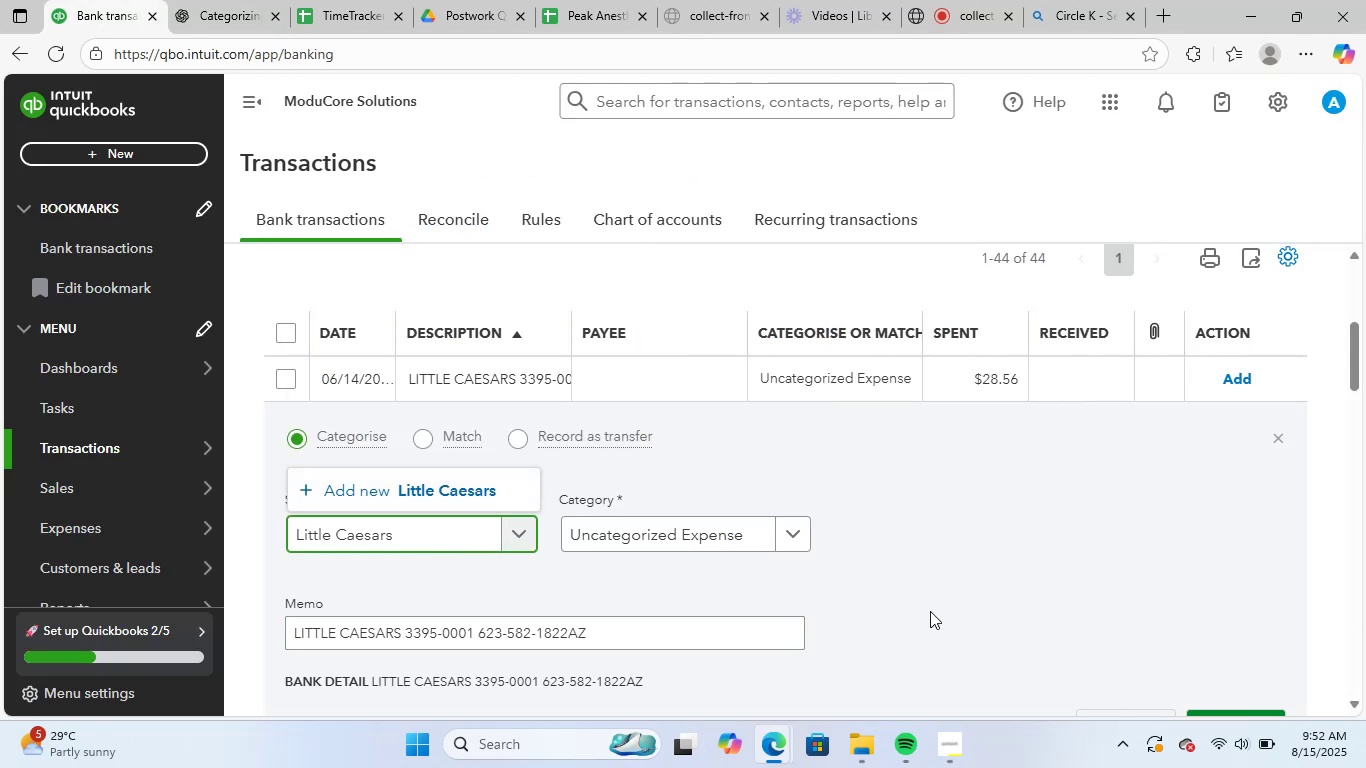 
left_click([419, 494])
 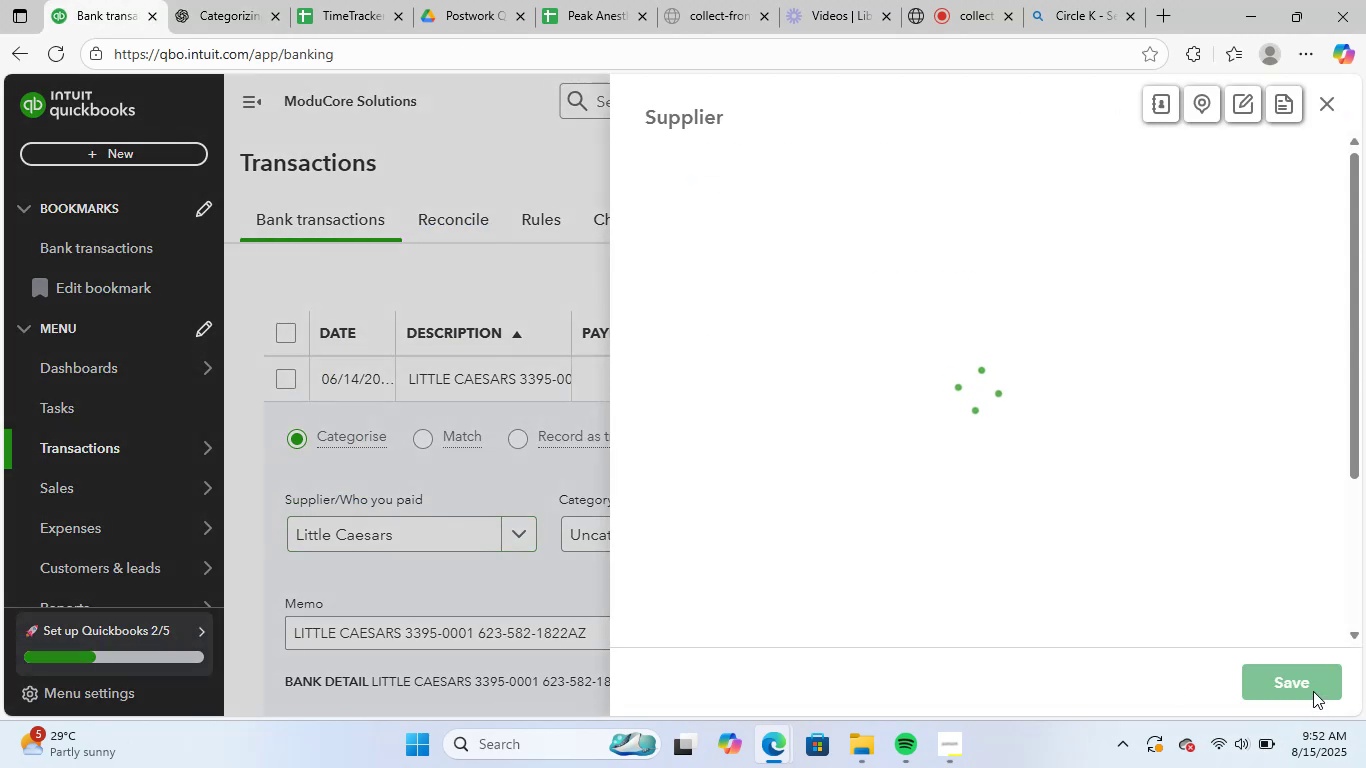 
left_click([1315, 690])
 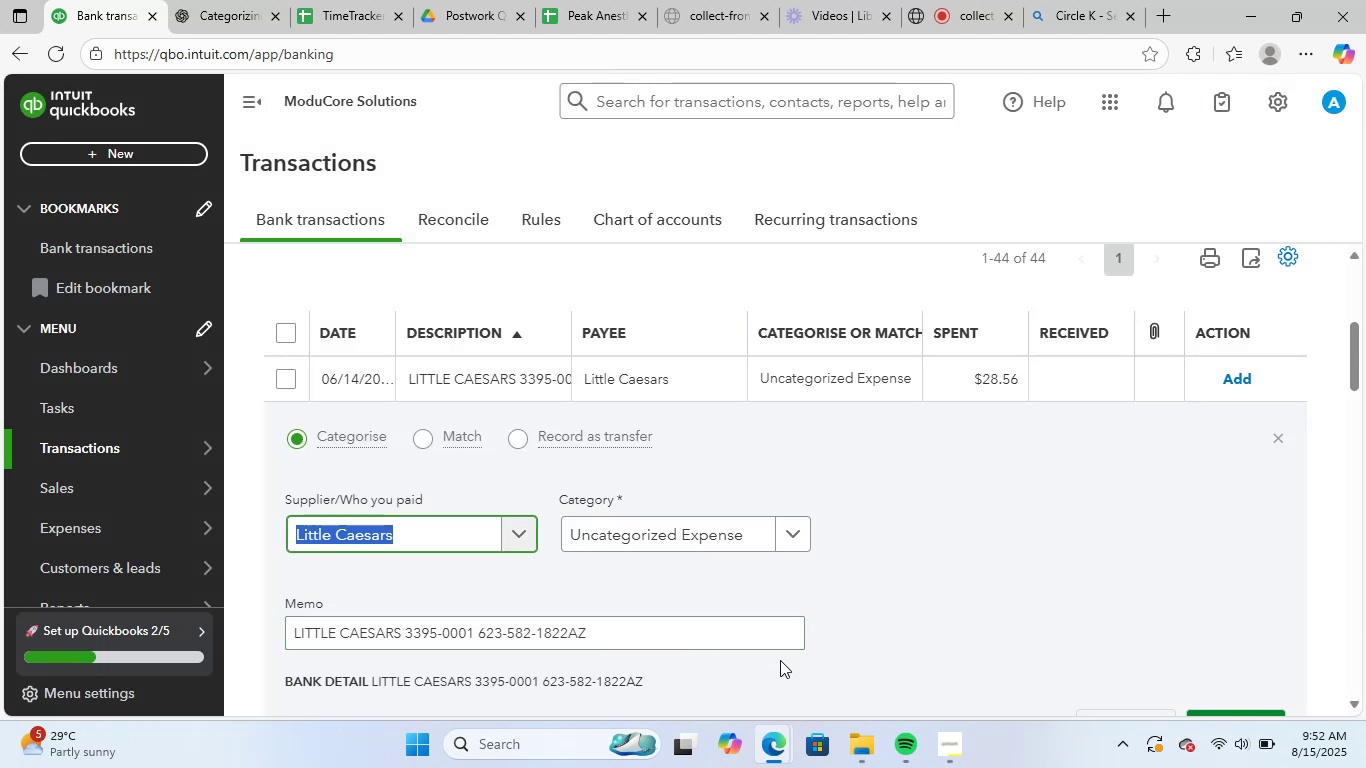 
left_click([671, 534])
 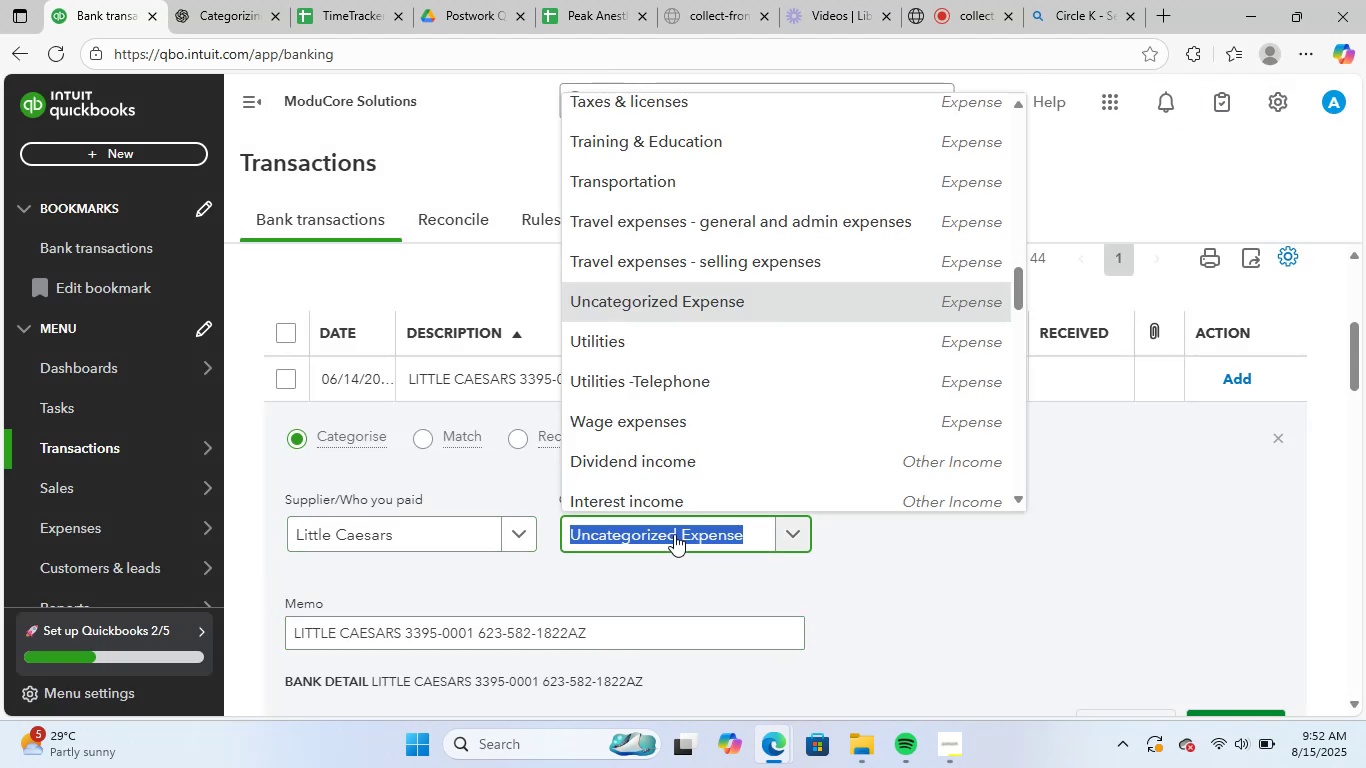 
type(mea)
 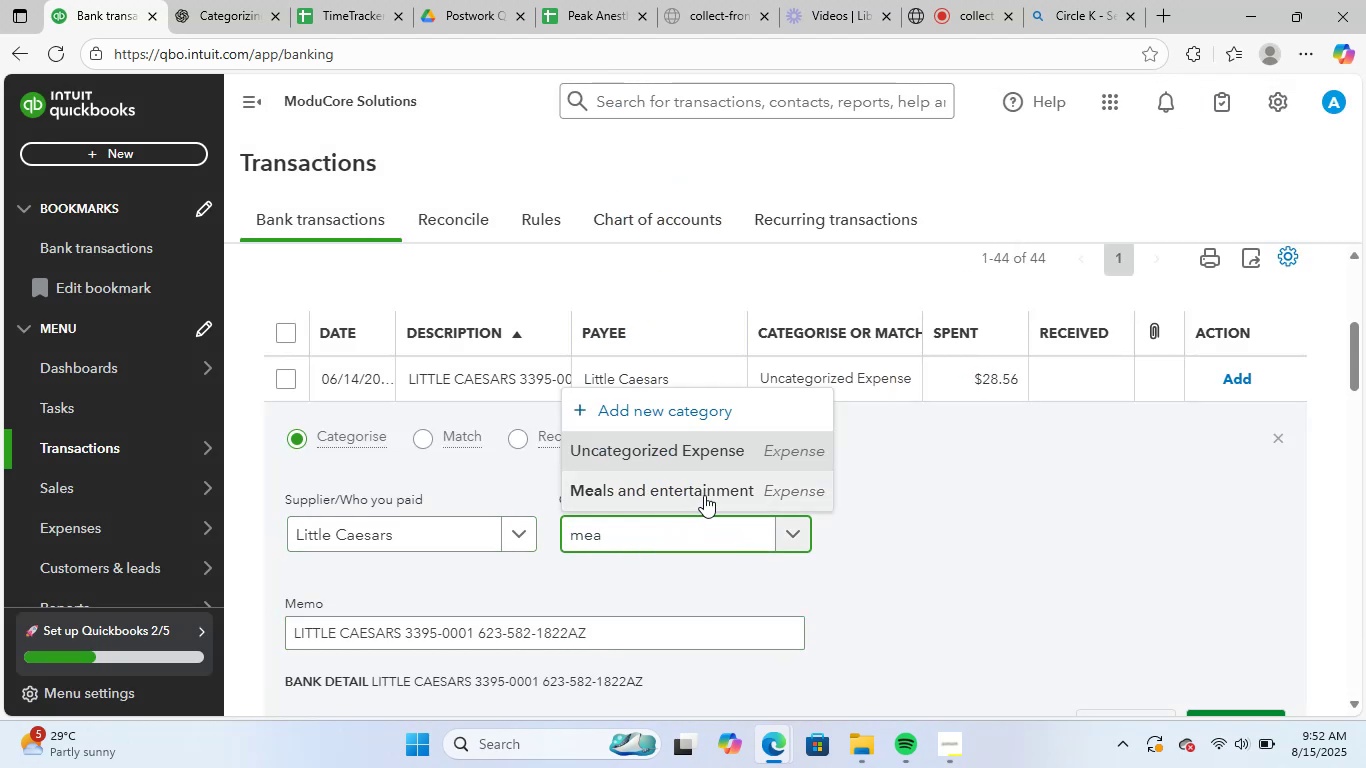 
scroll: coordinate [920, 513], scroll_direction: down, amount: 2.0
 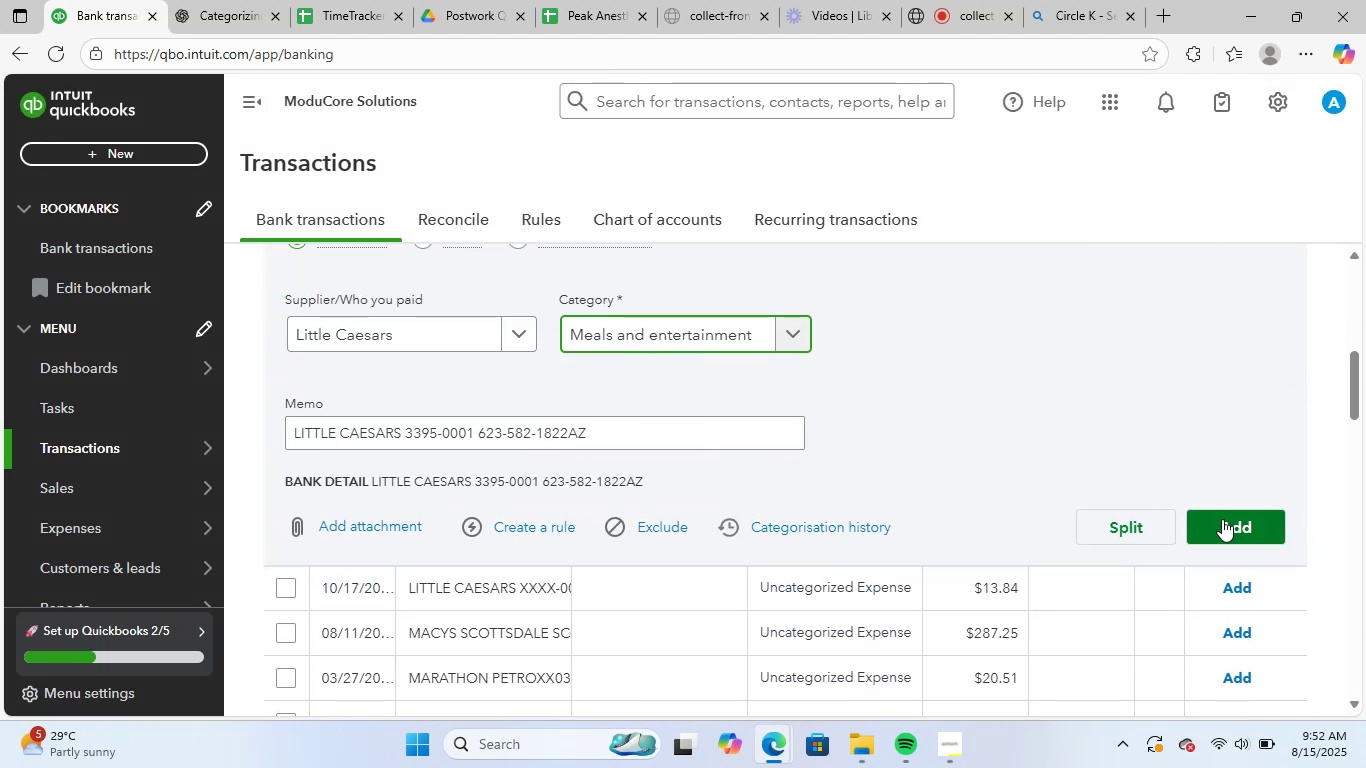 
left_click([1222, 519])
 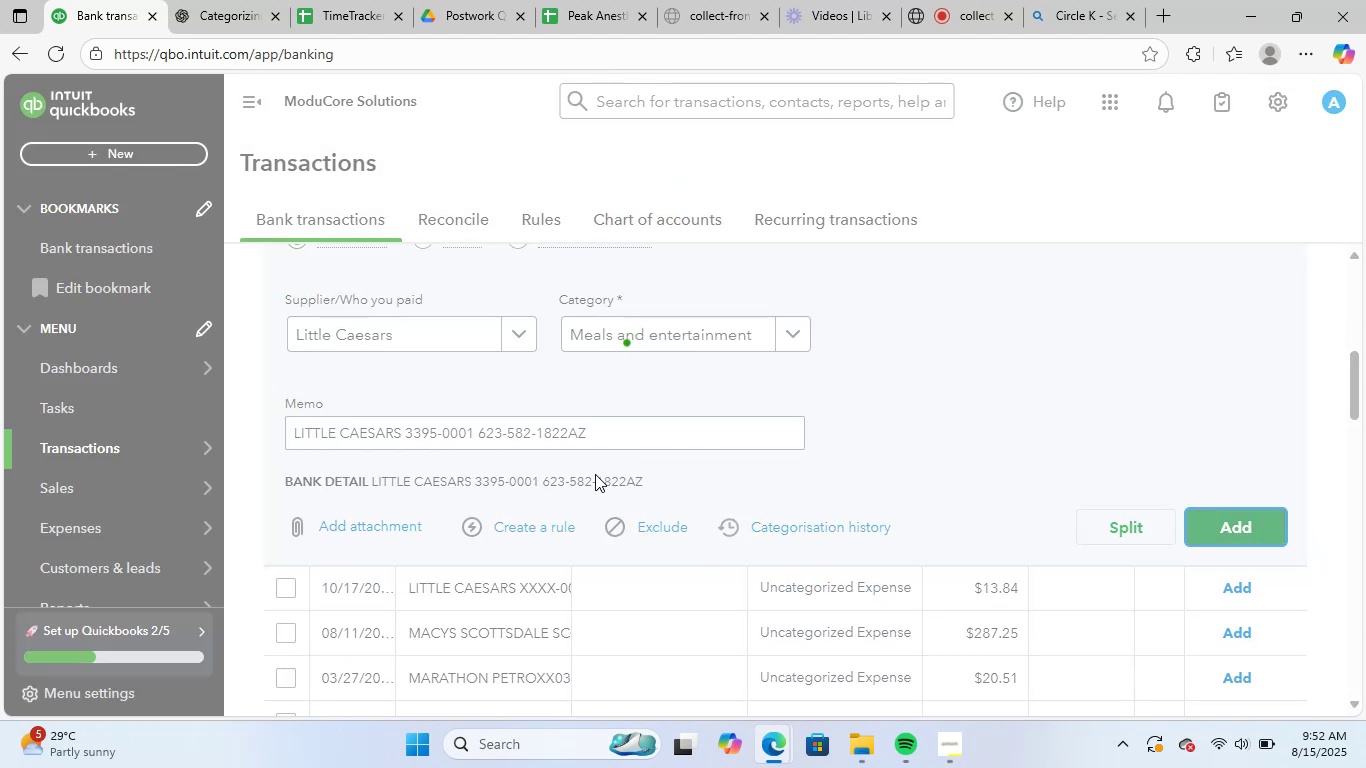 
scroll: coordinate [626, 572], scroll_direction: up, amount: 3.0
 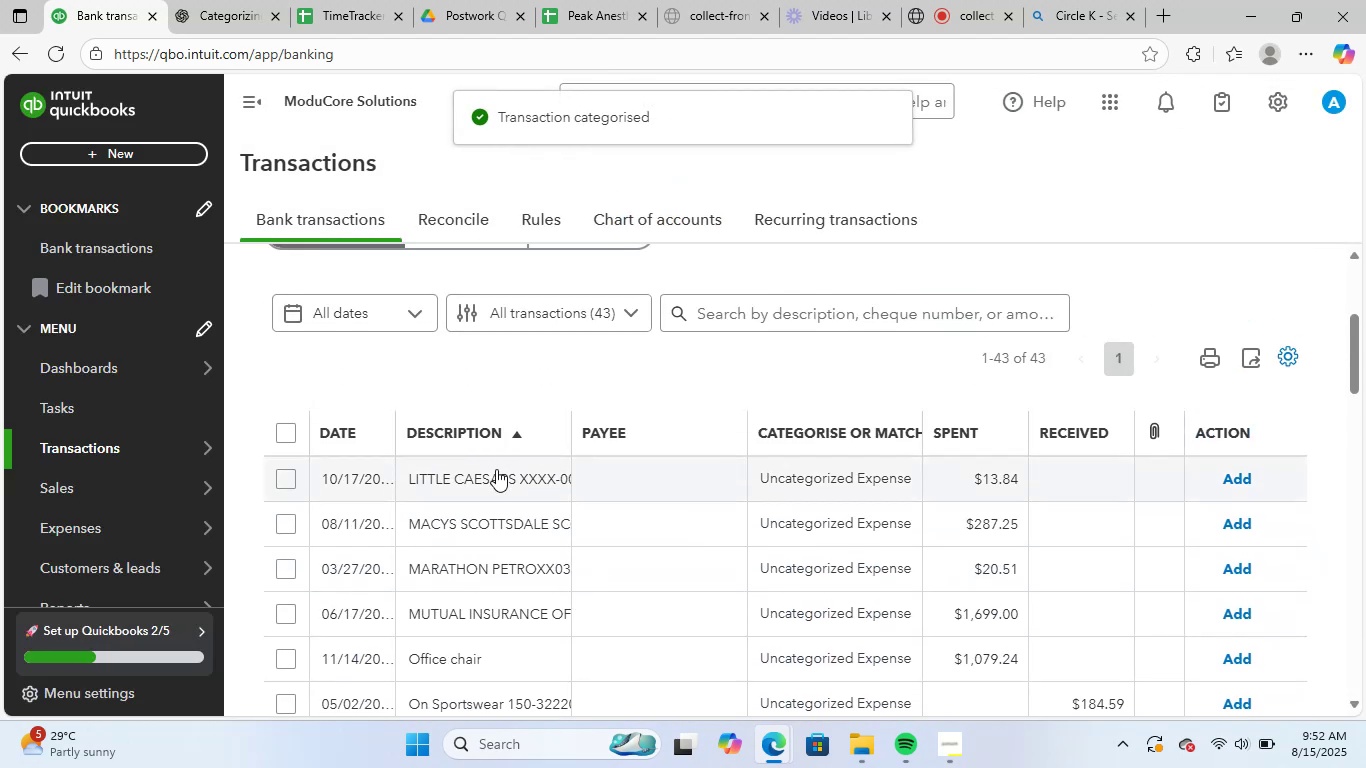 
left_click([494, 481])
 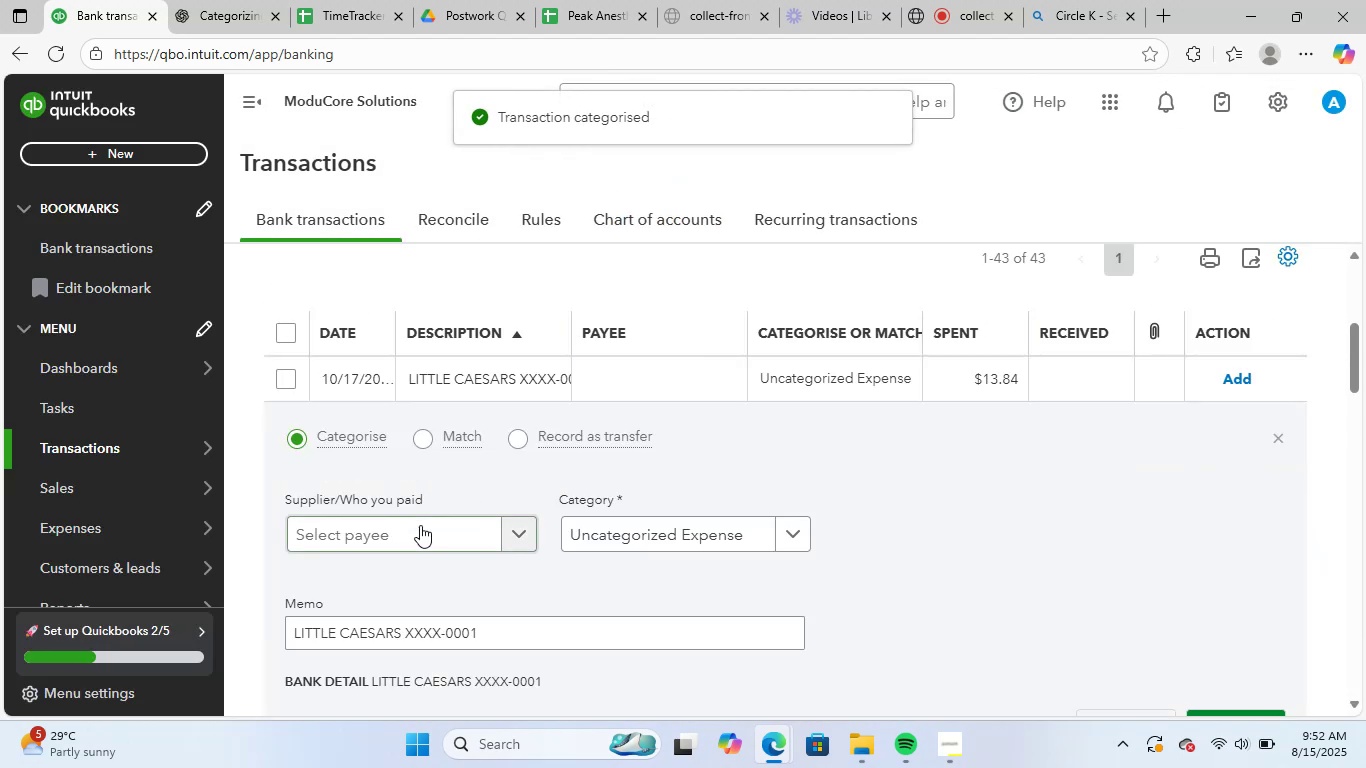 
left_click([421, 531])
 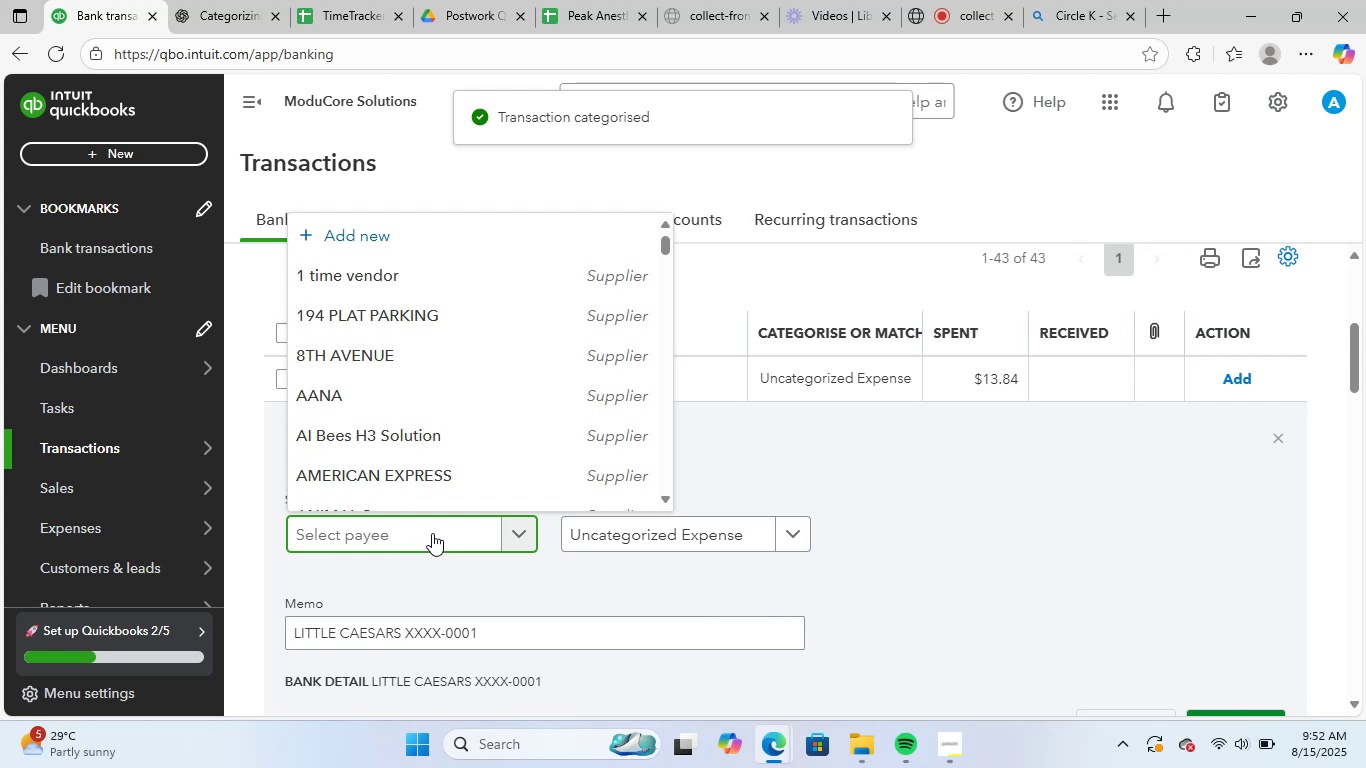 
key(Control+V)
 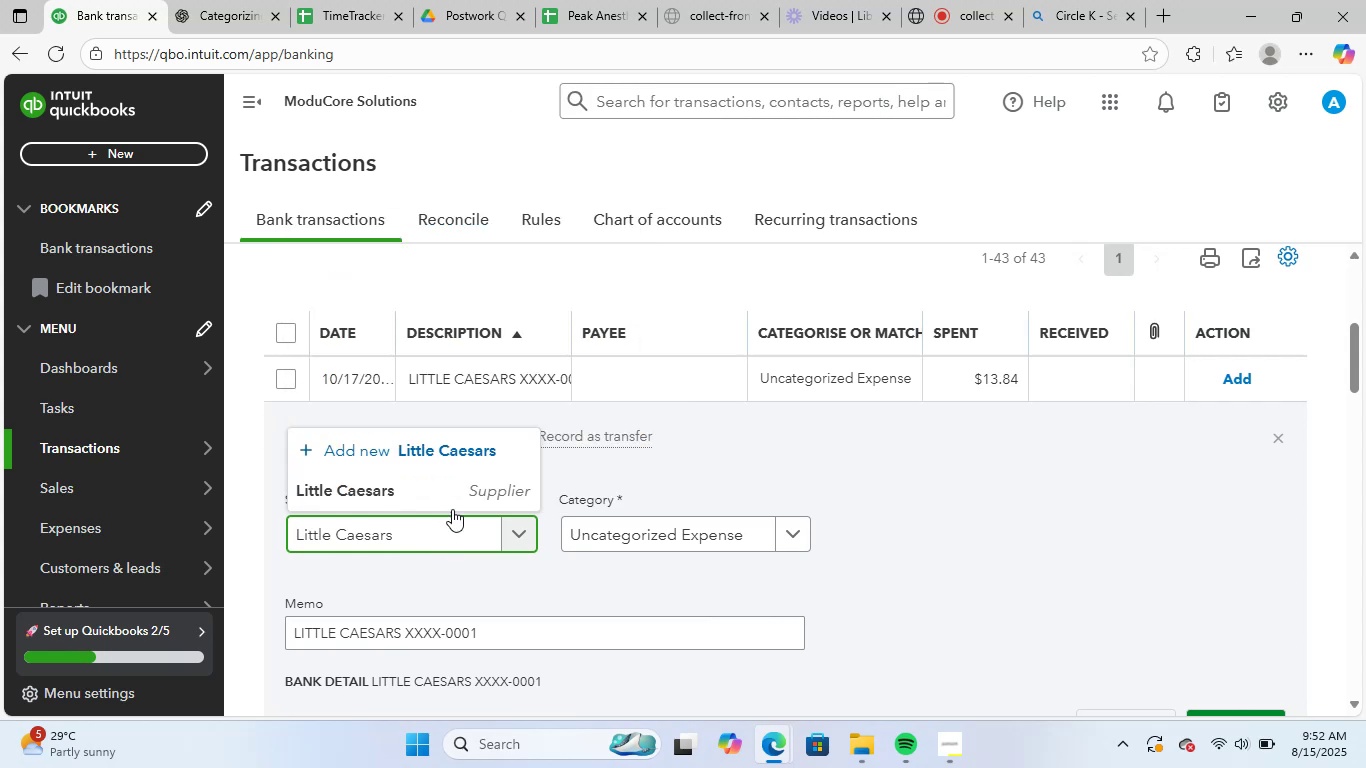 
left_click([454, 503])
 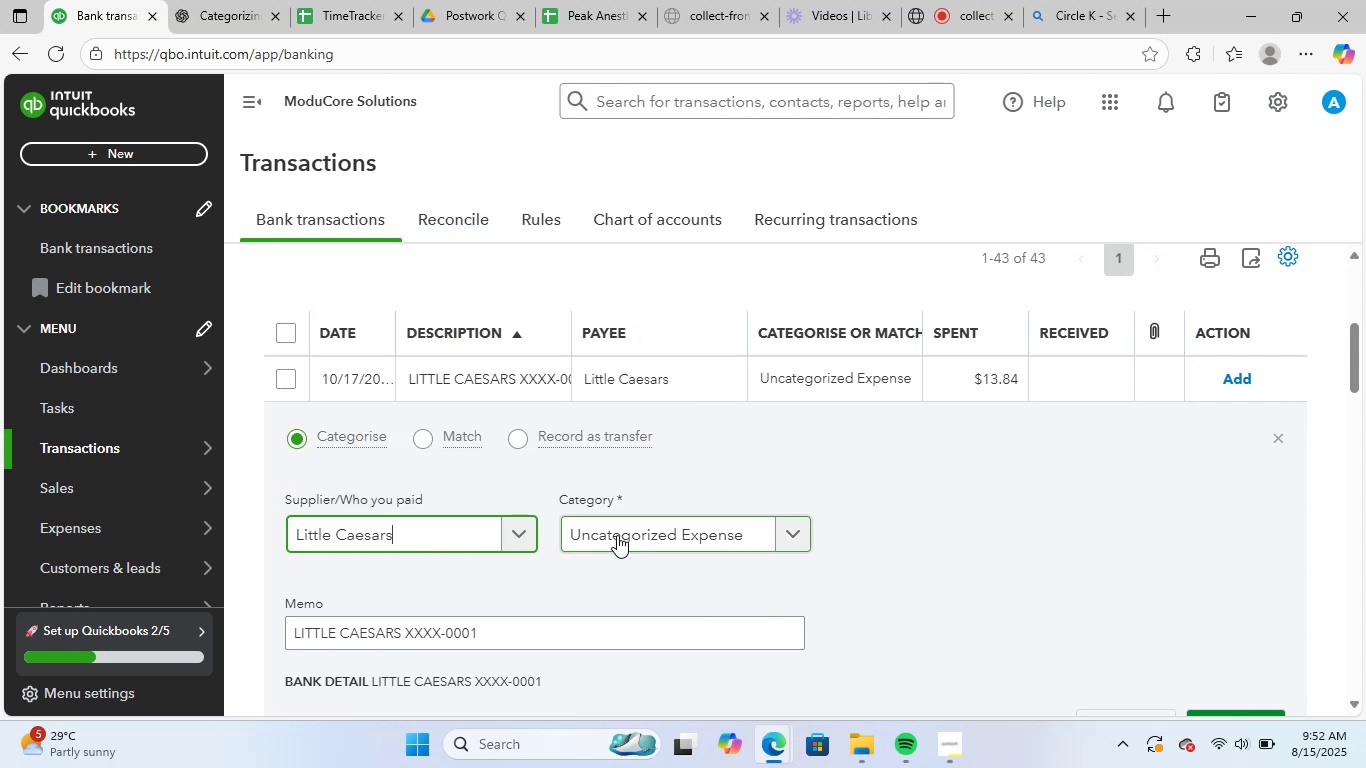 
left_click([617, 535])
 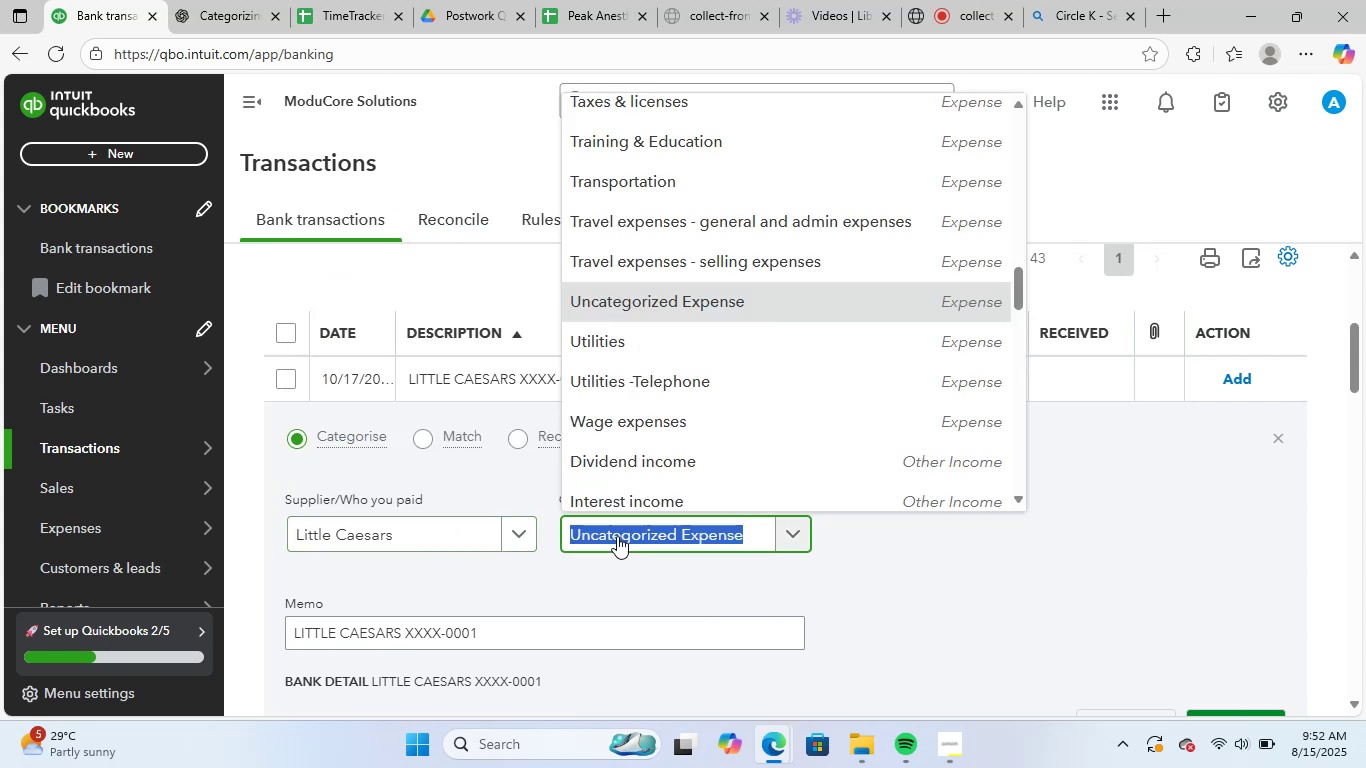 
type(mea)
 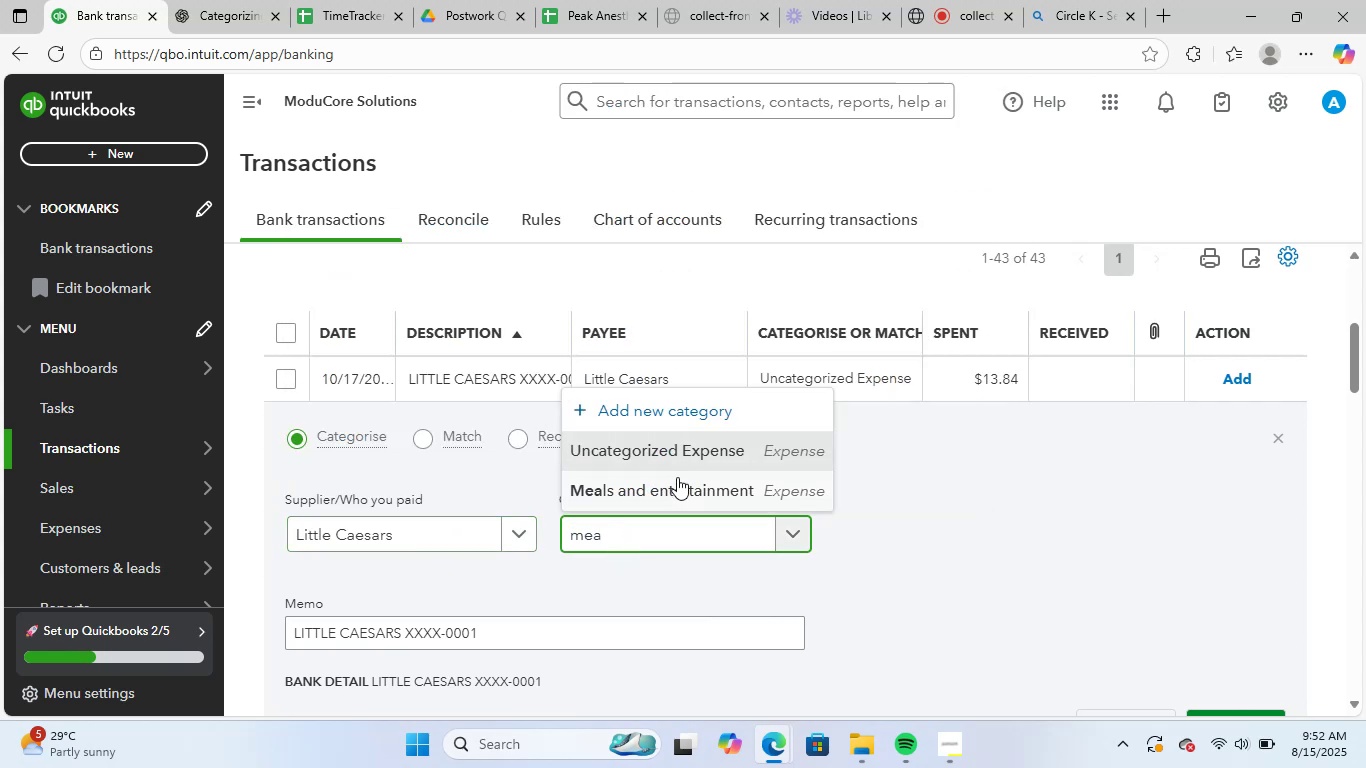 
left_click([677, 477])
 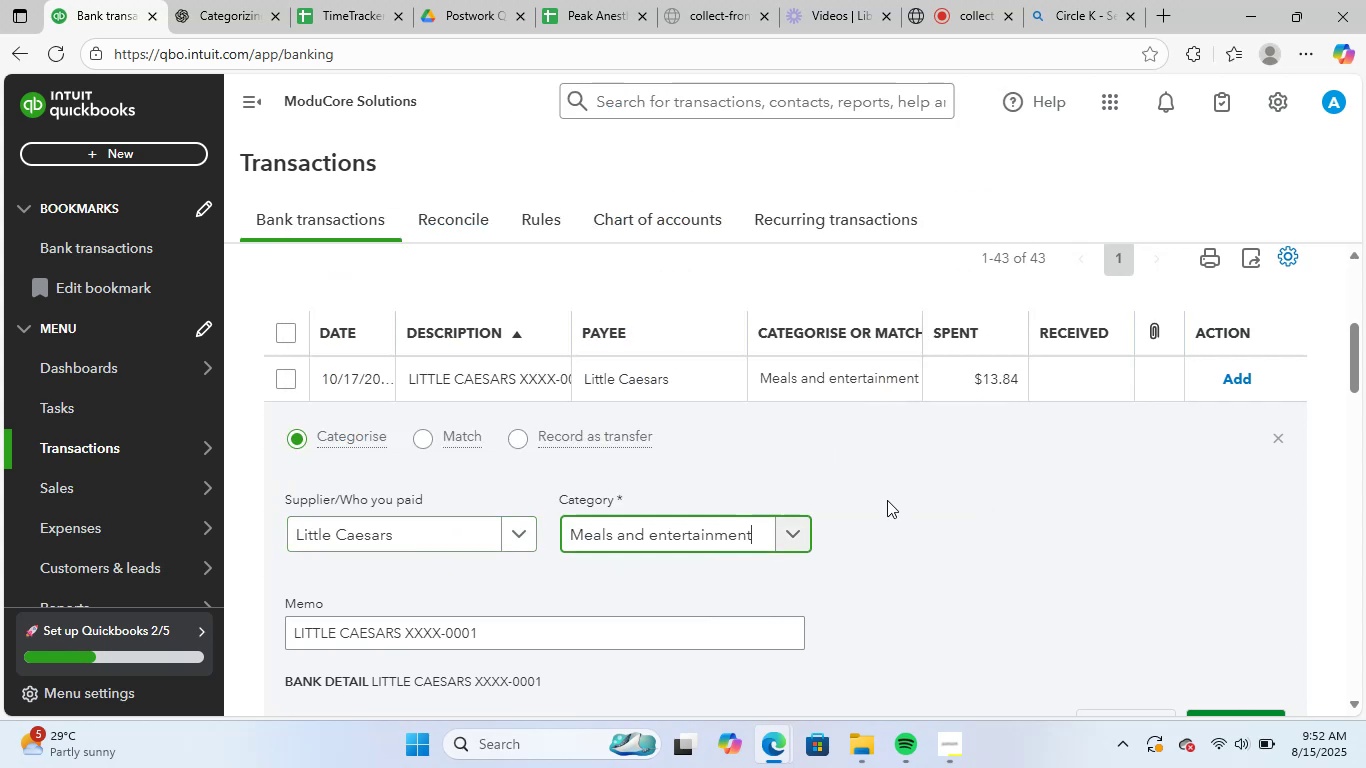 
scroll: coordinate [957, 502], scroll_direction: down, amount: 2.0
 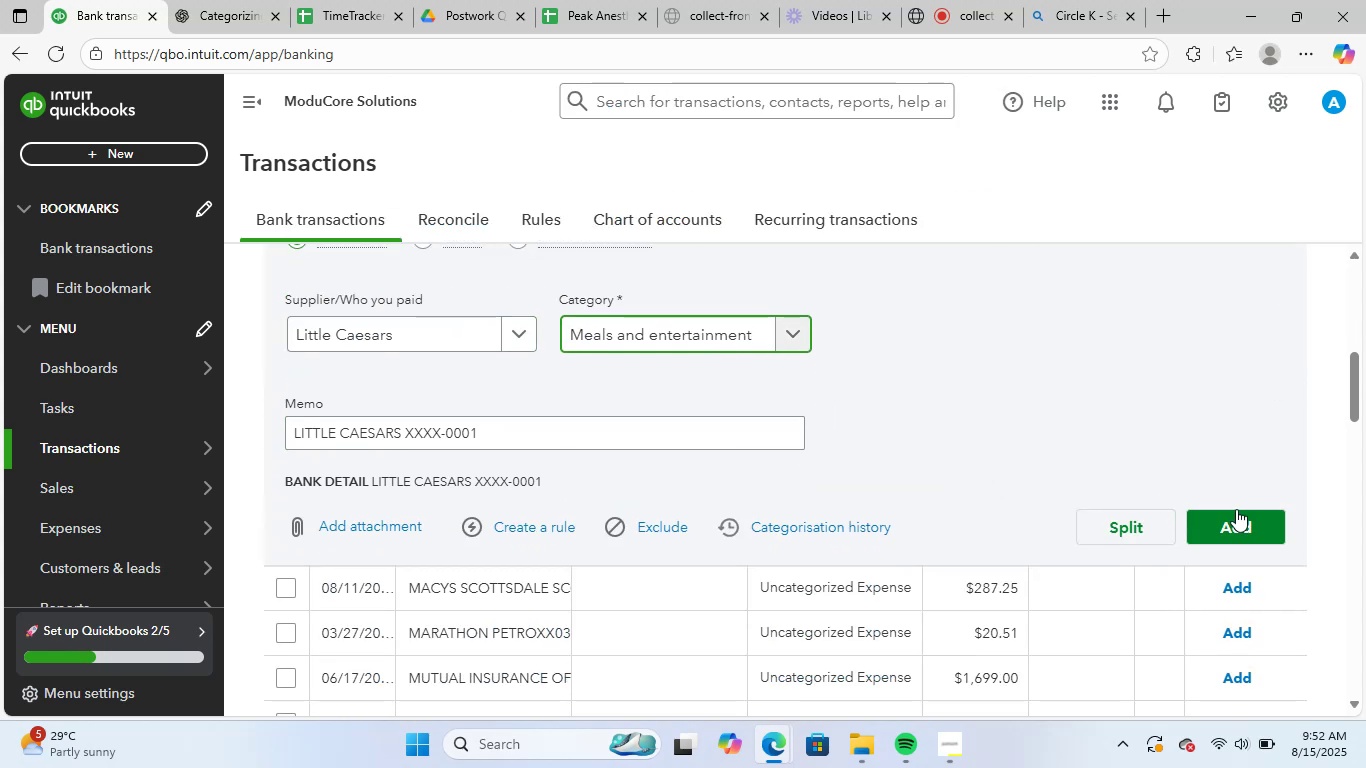 
left_click([1236, 509])
 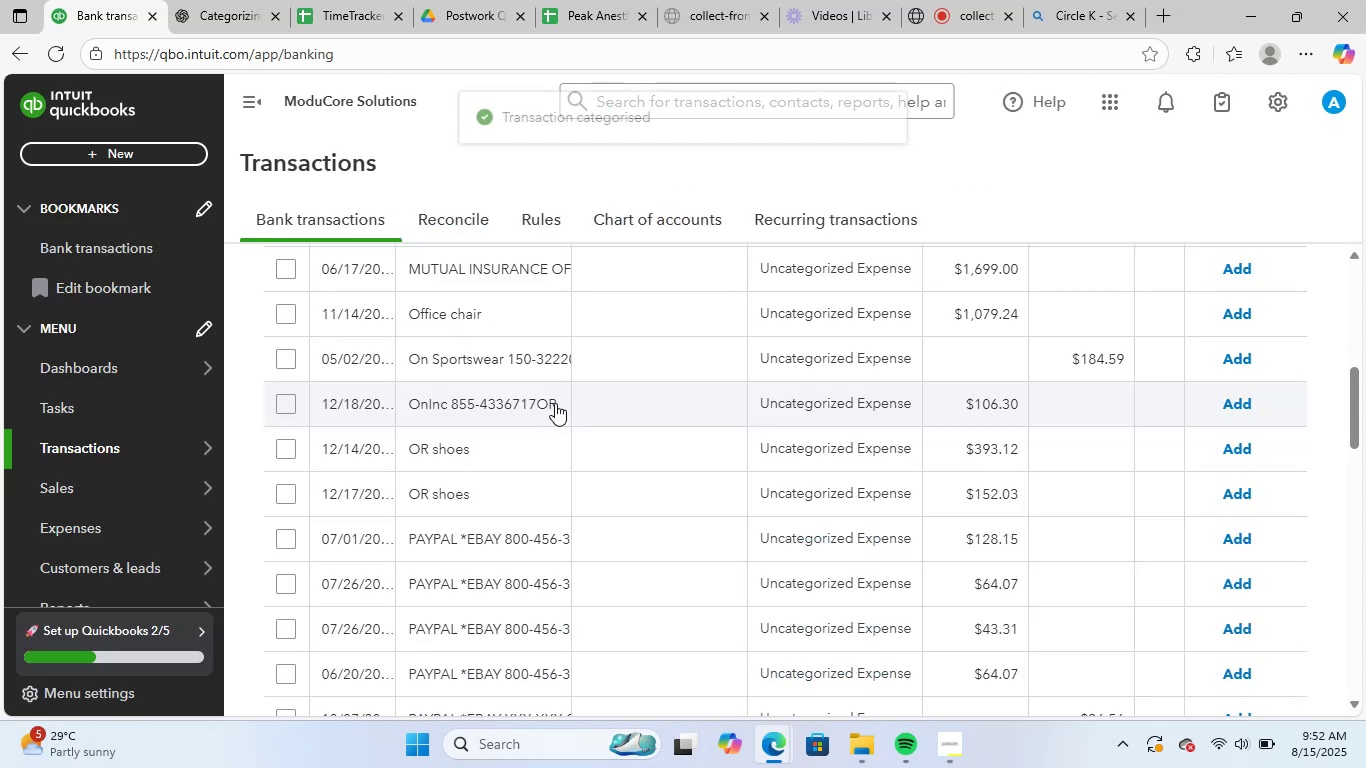 
scroll: coordinate [636, 514], scroll_direction: up, amount: 3.0
 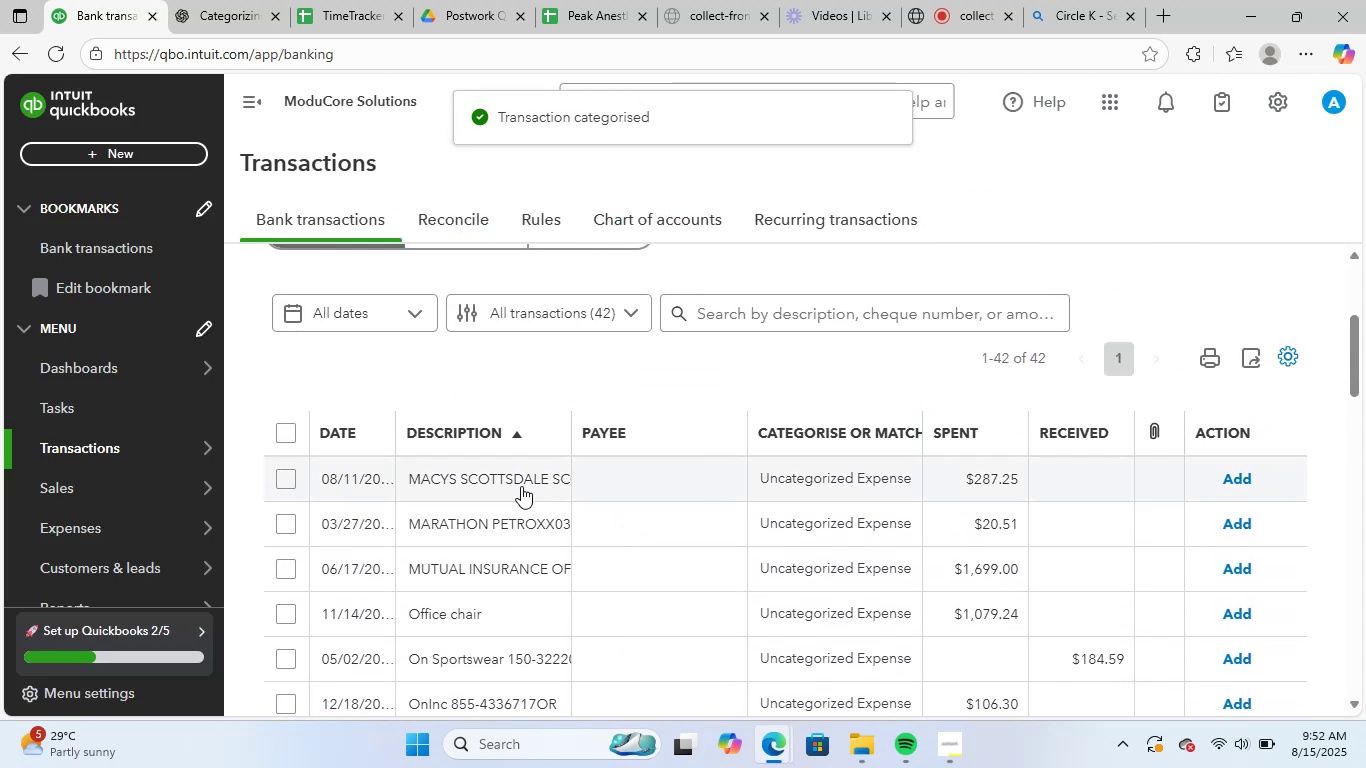 
left_click([521, 486])
 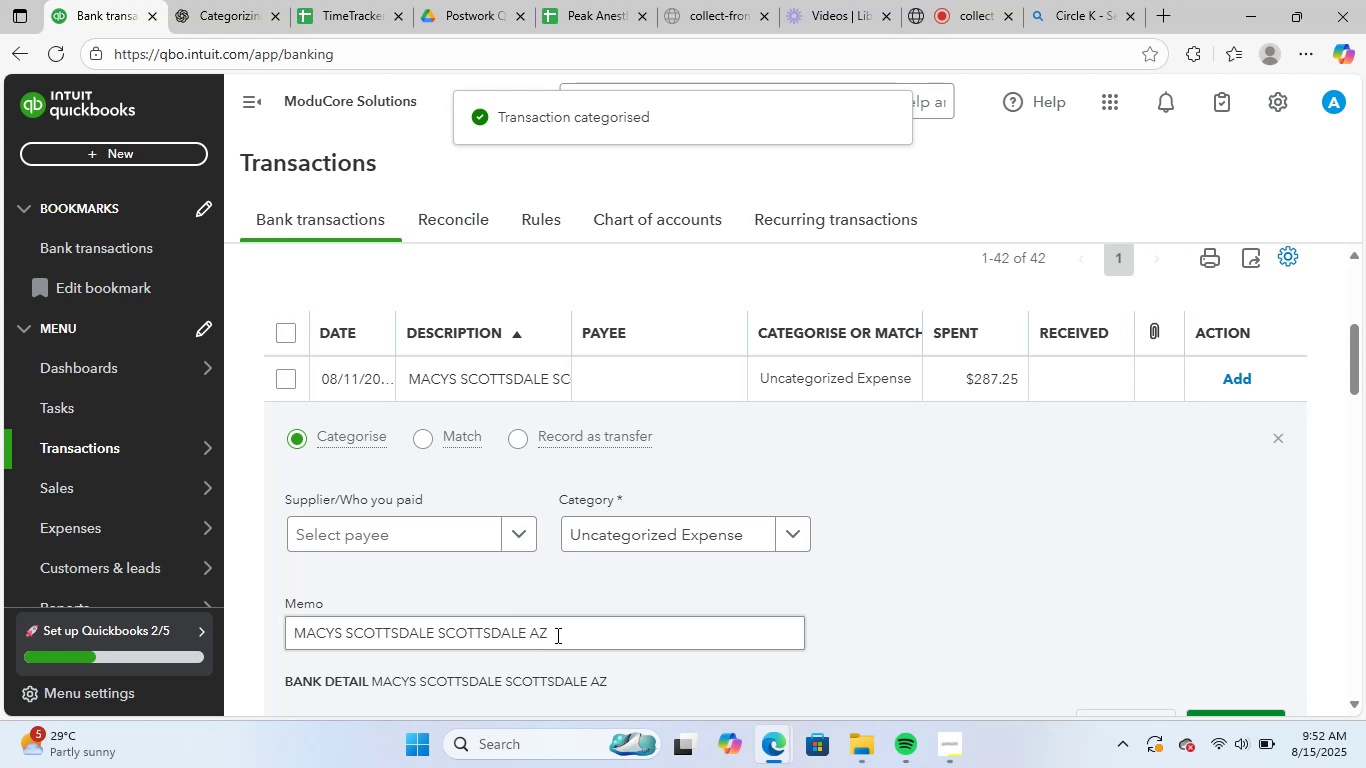 
left_click_drag(start_coordinate=[575, 643], to_coordinate=[228, 640])
 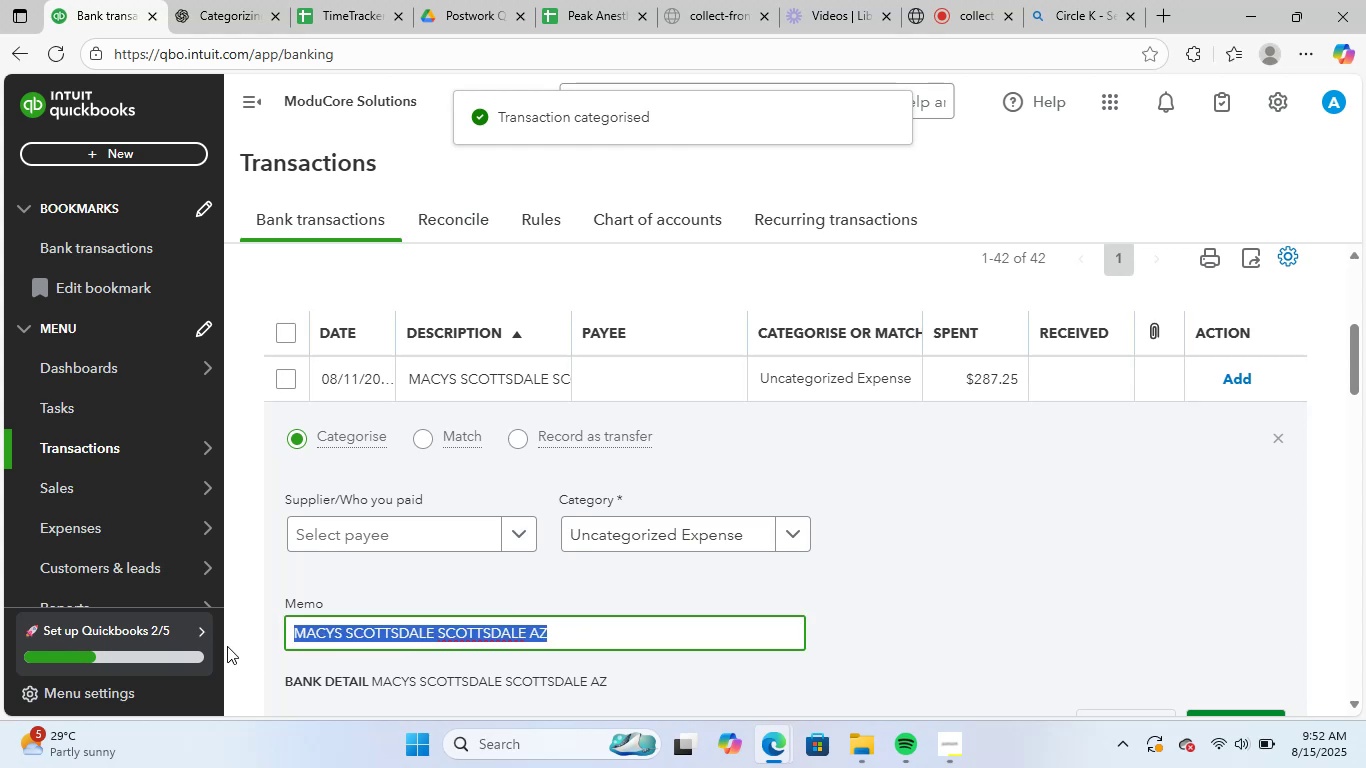 
key(Control+ControlLeft)
 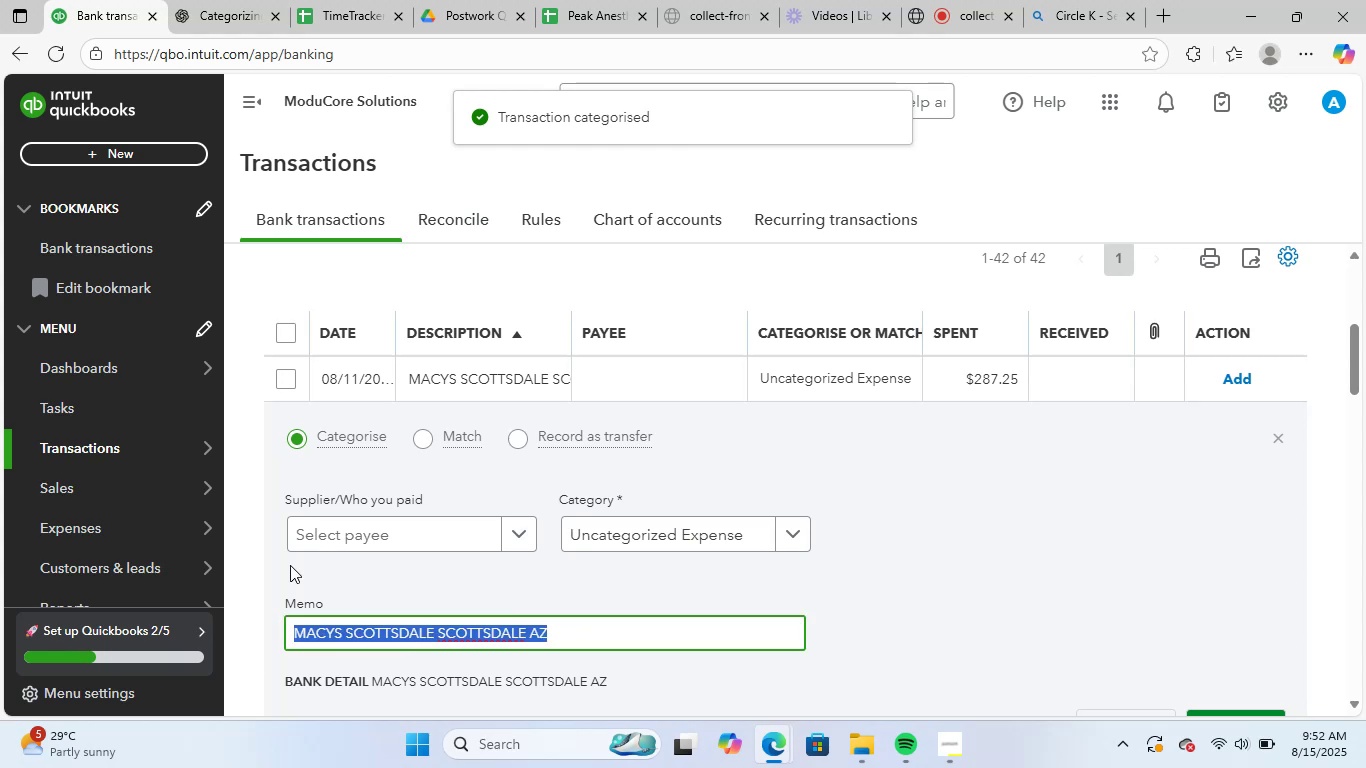 
key(Control+C)
 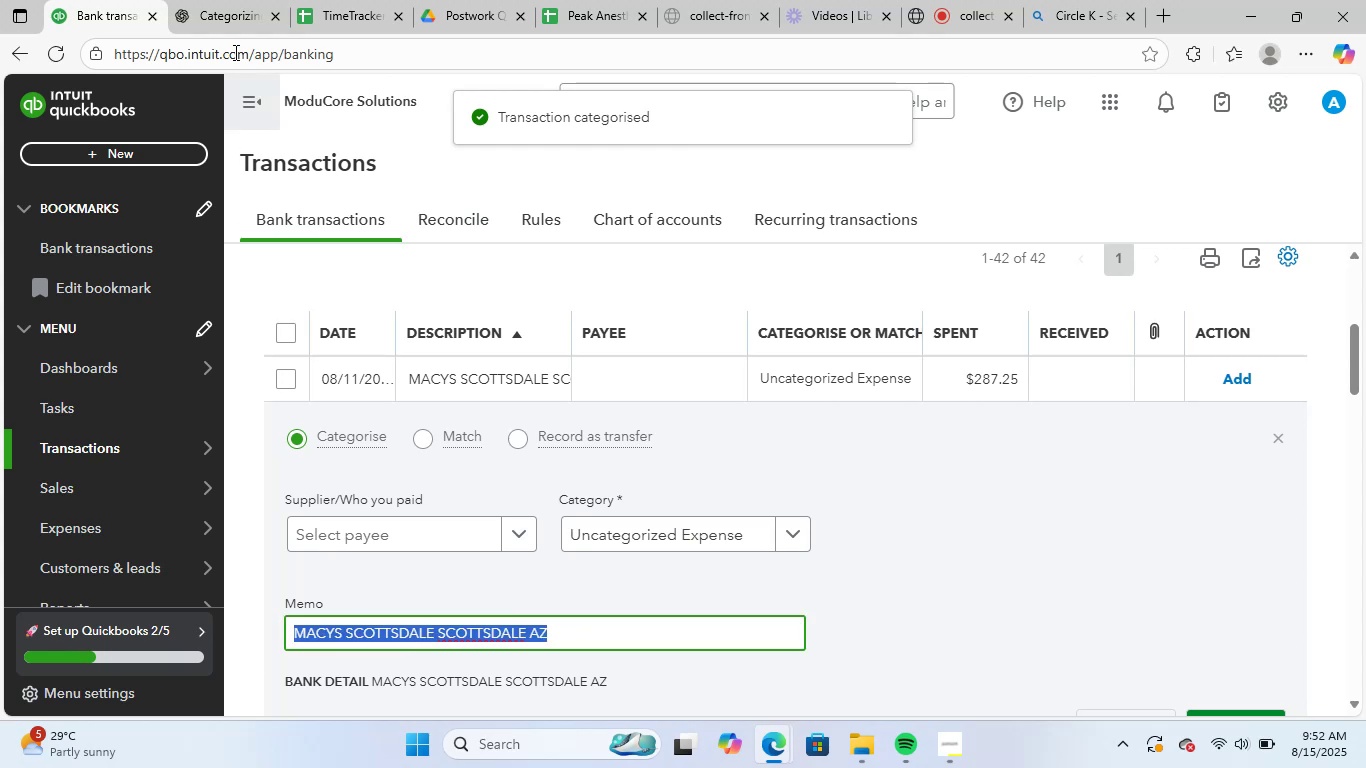 
left_click_drag(start_coordinate=[226, 0], to_coordinate=[231, 3])
 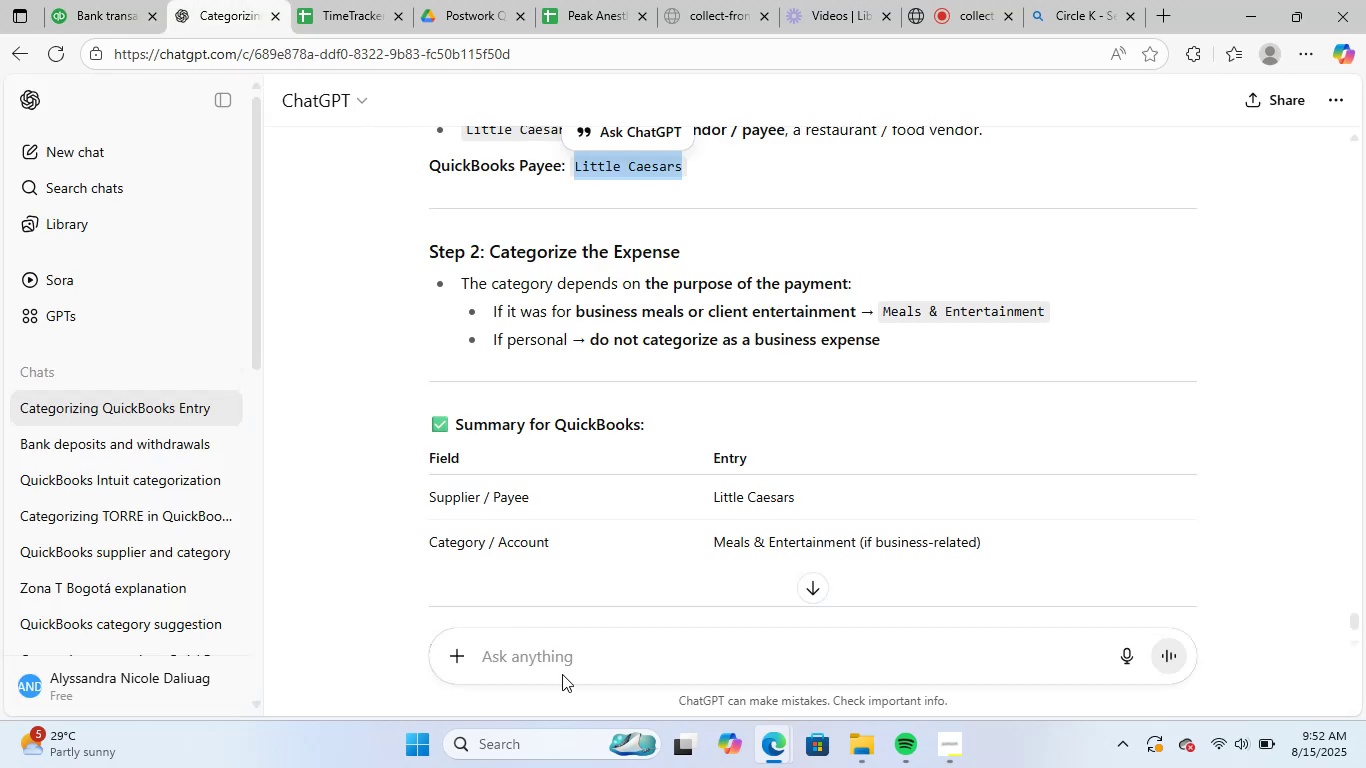 
left_click([565, 676])
 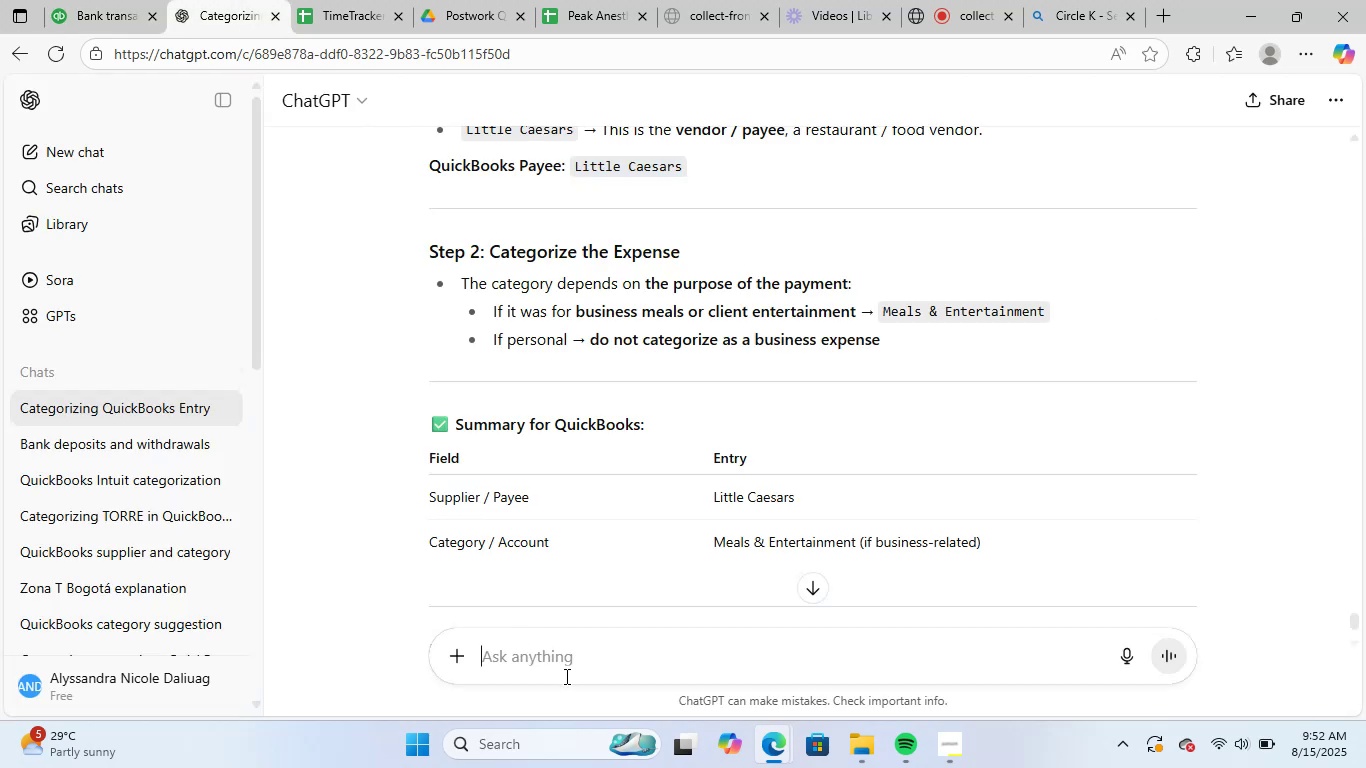 
key(Control+ControlLeft)
 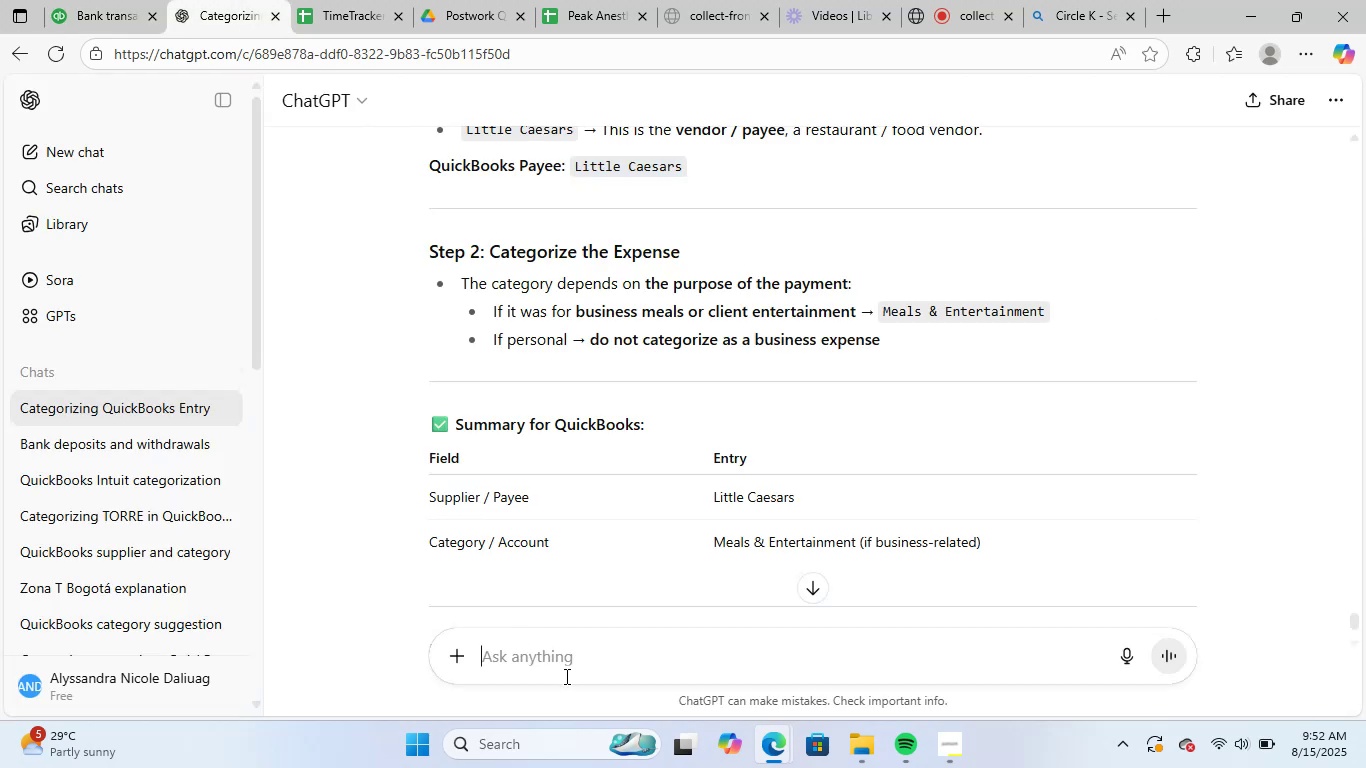 
key(Control+V)
 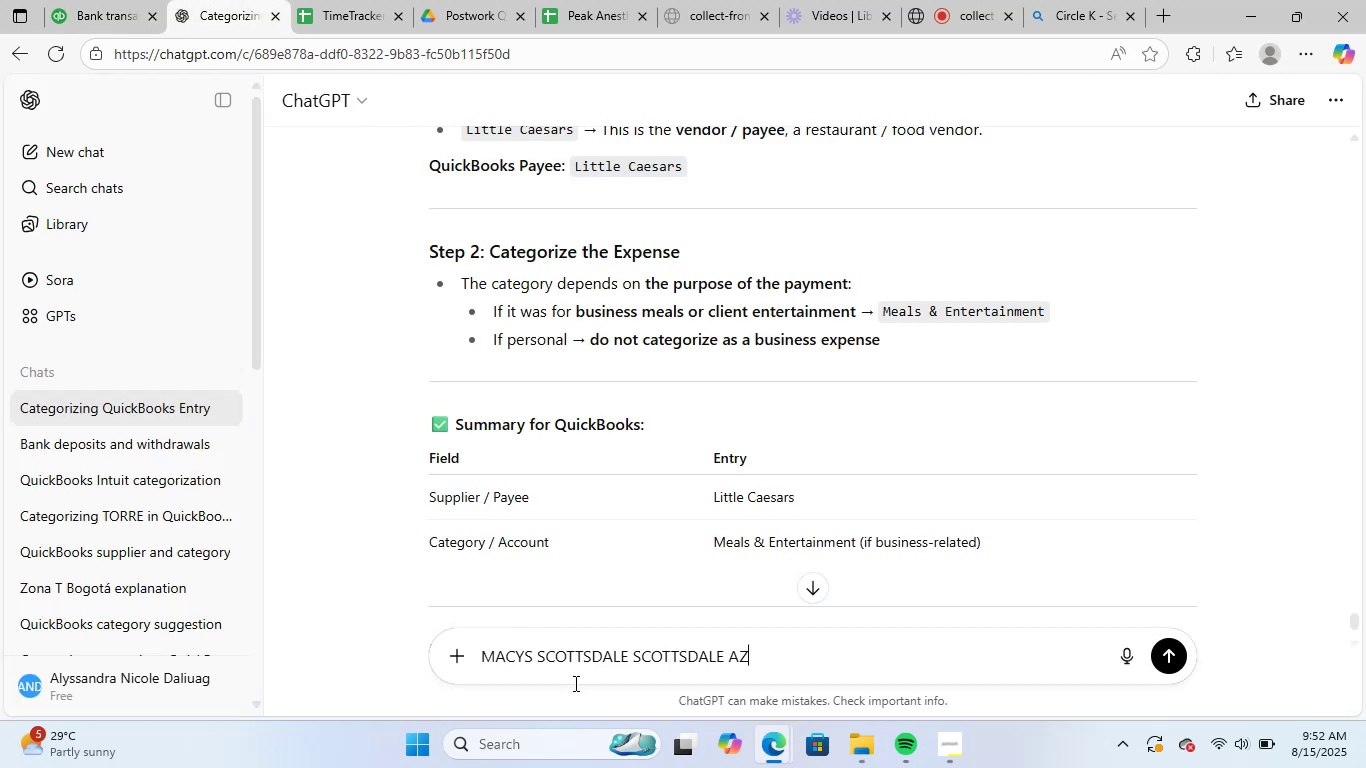 
key(NumpadEnter)
 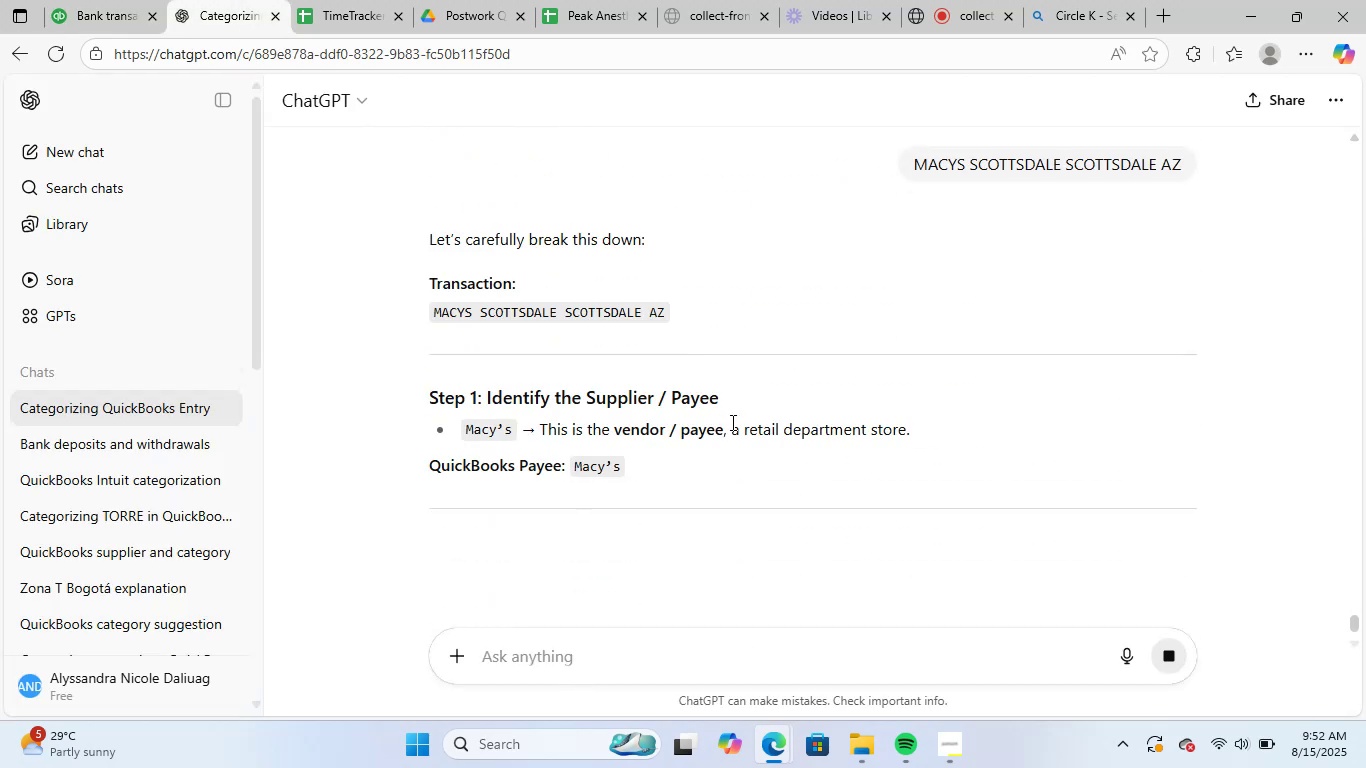 
scroll: coordinate [785, 550], scroll_direction: down, amount: 1.0
 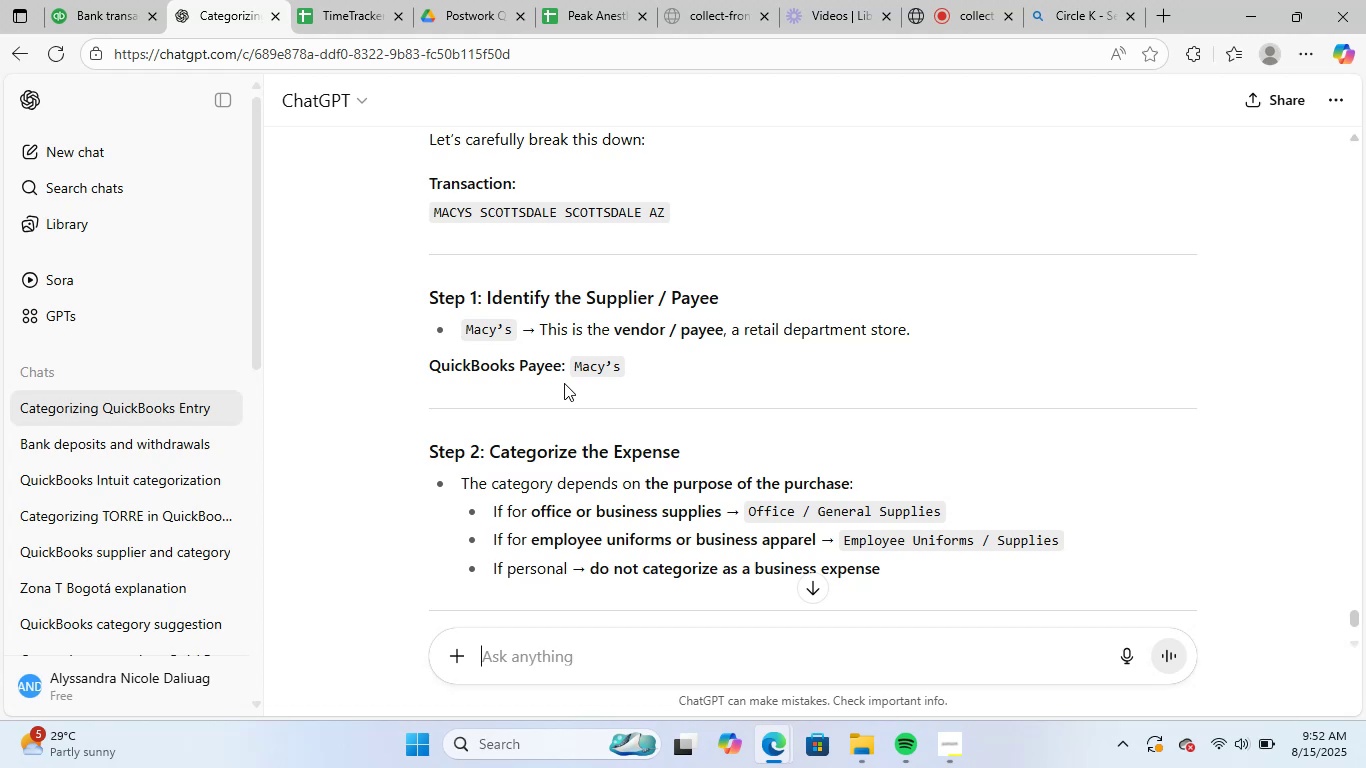 
left_click_drag(start_coordinate=[575, 371], to_coordinate=[635, 375])
 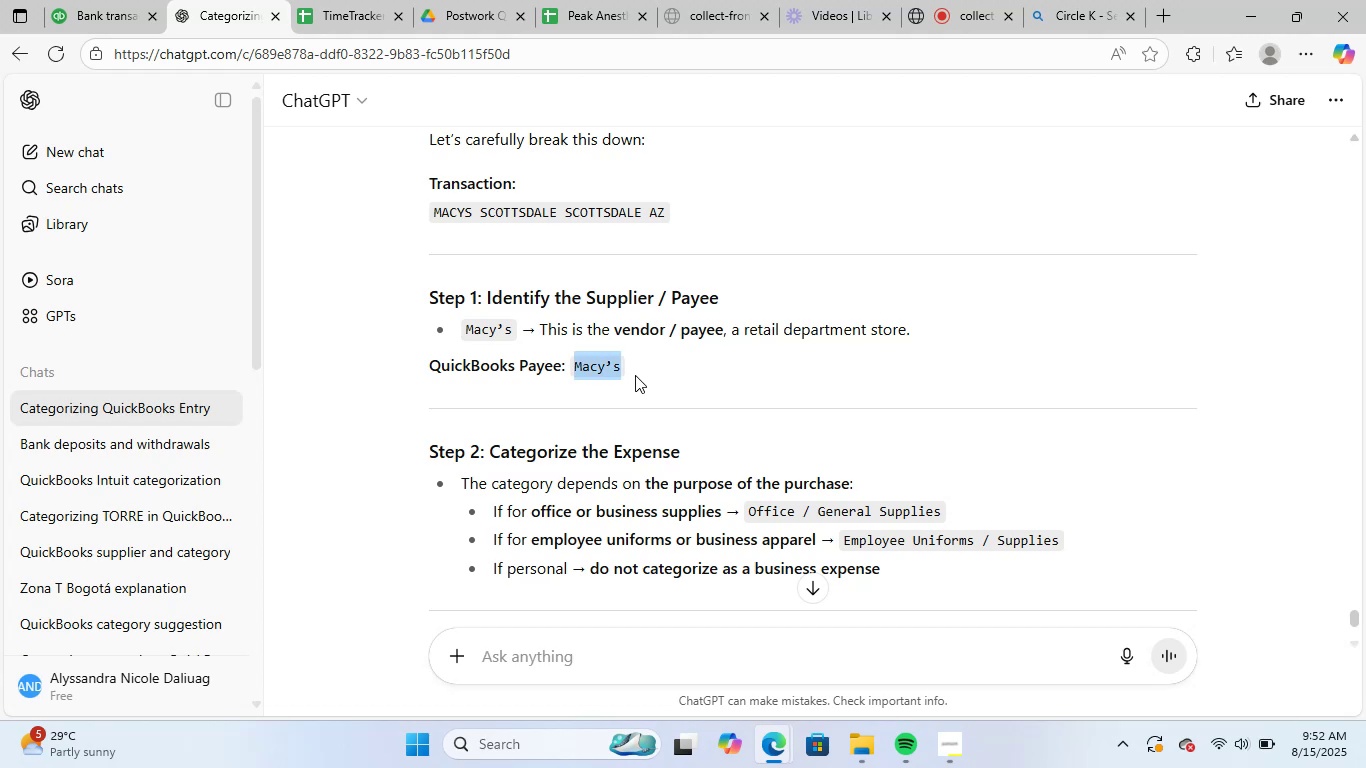 
key(Control+ControlLeft)
 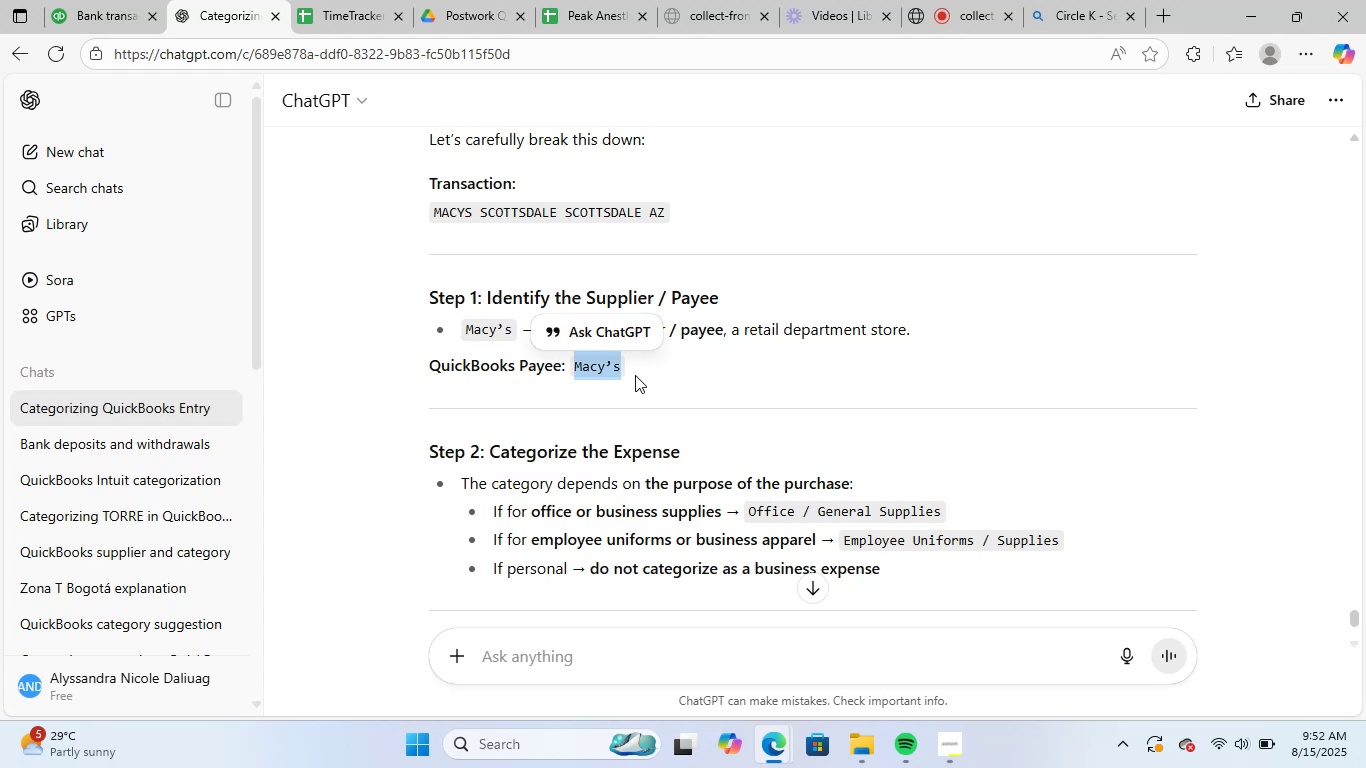 
key(Control+C)
 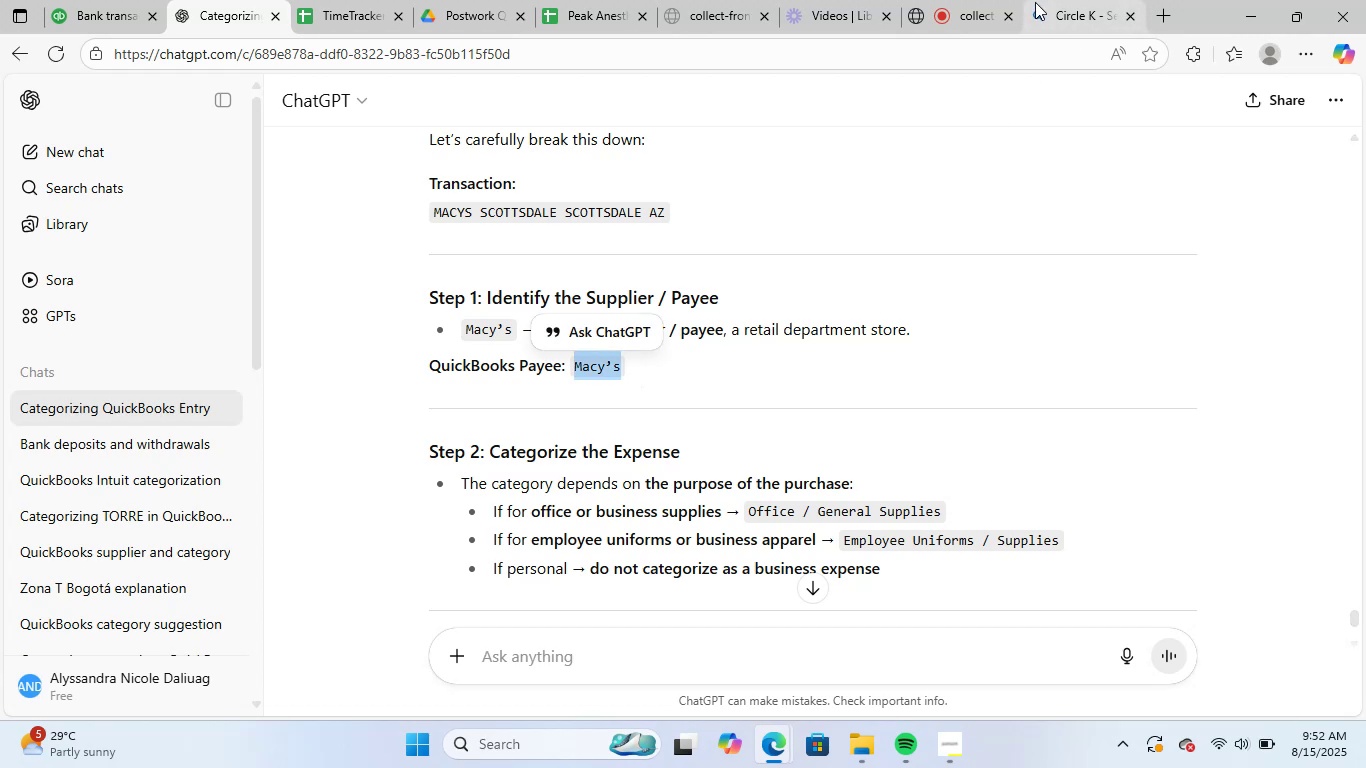 
left_click_drag(start_coordinate=[1072, 0], to_coordinate=[1067, 1])
 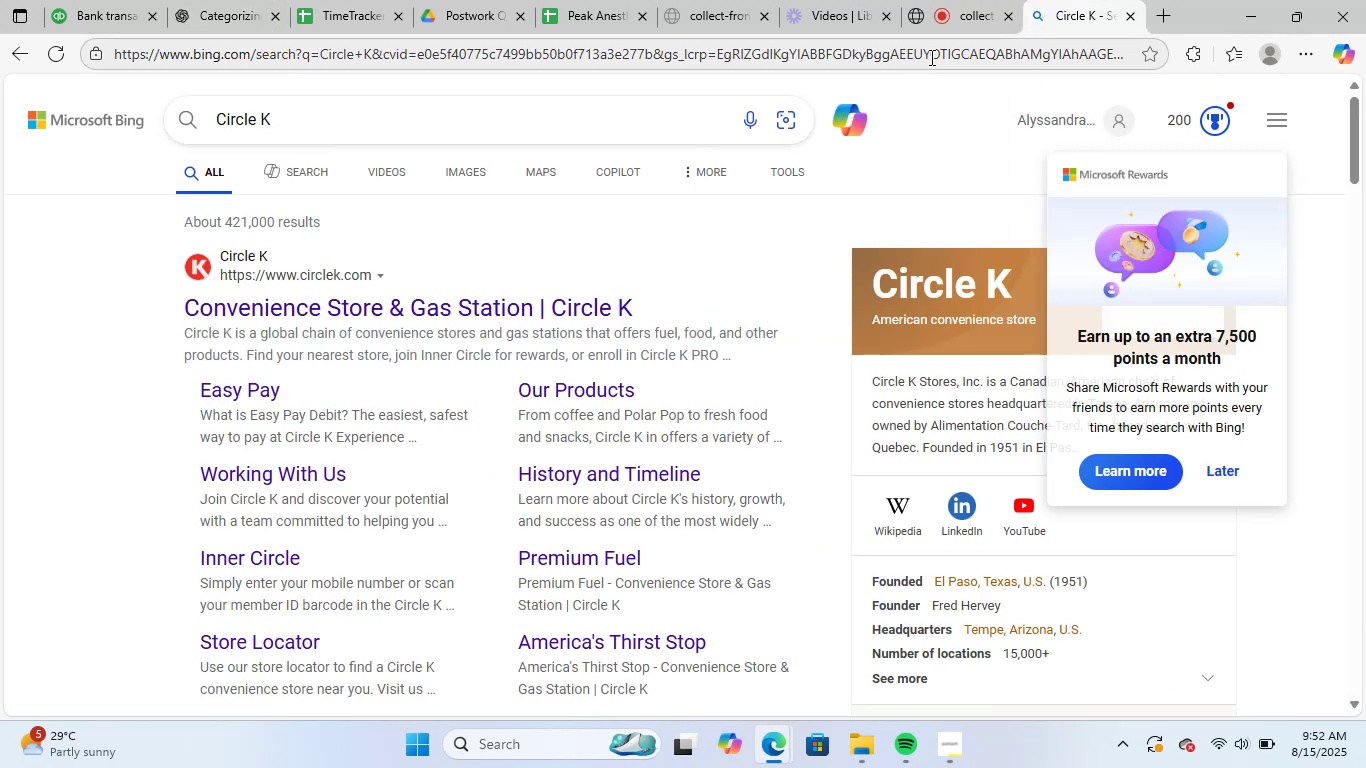 
left_click([930, 57])
 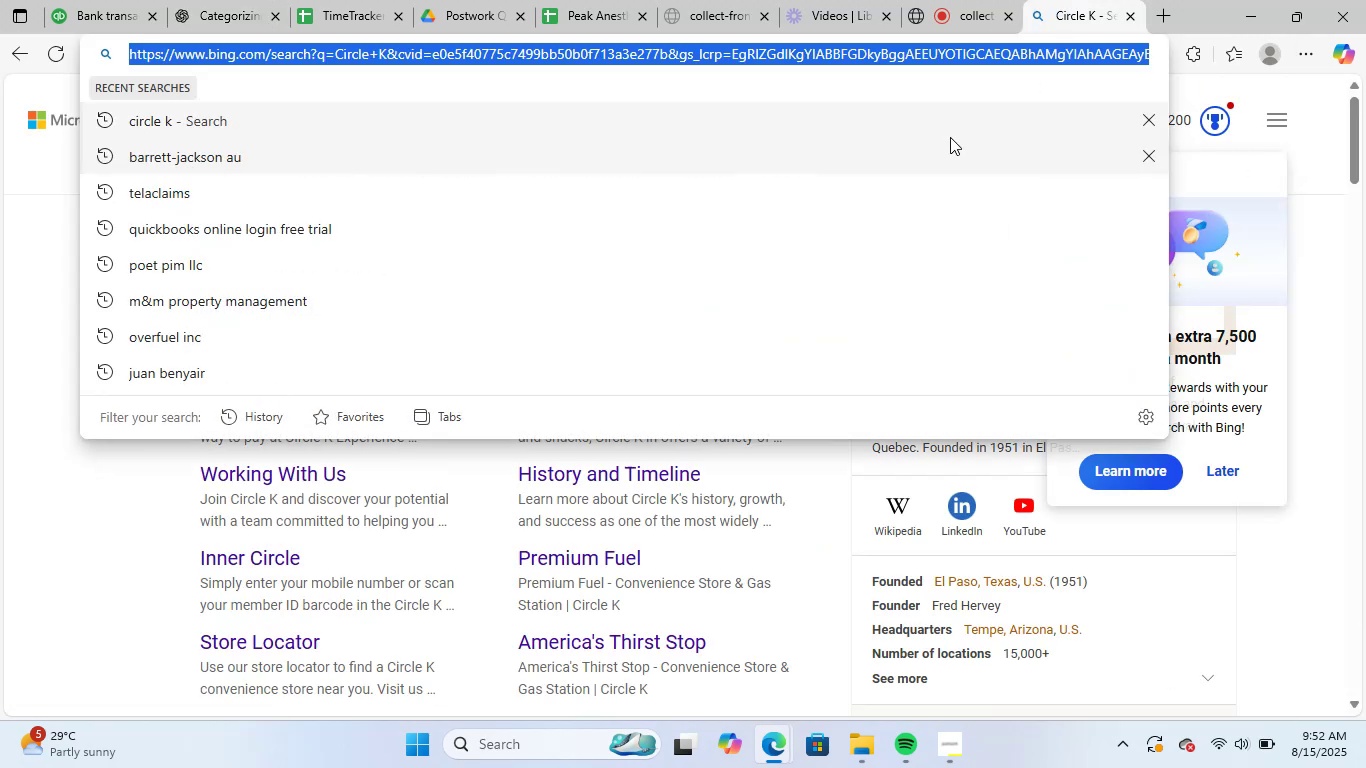 
key(Control+V)
 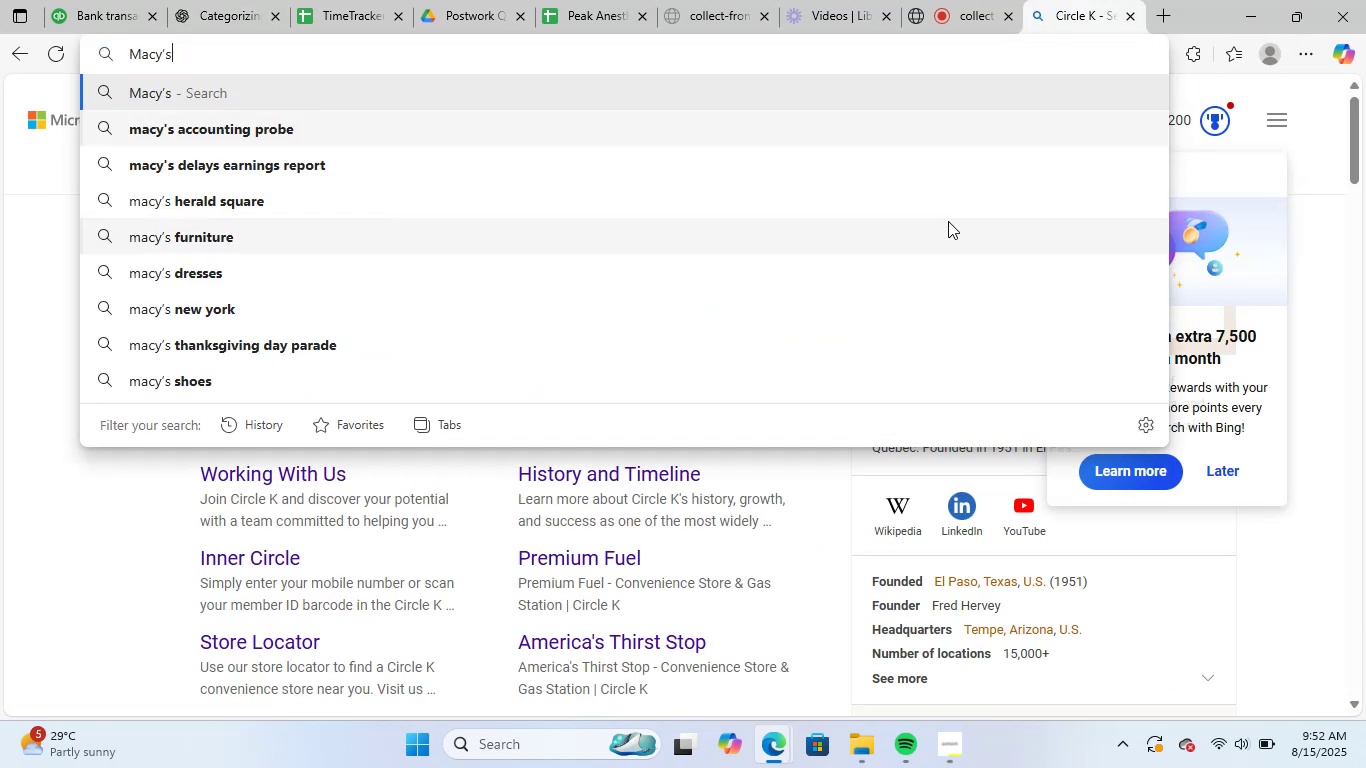 
key(NumpadEnter)
 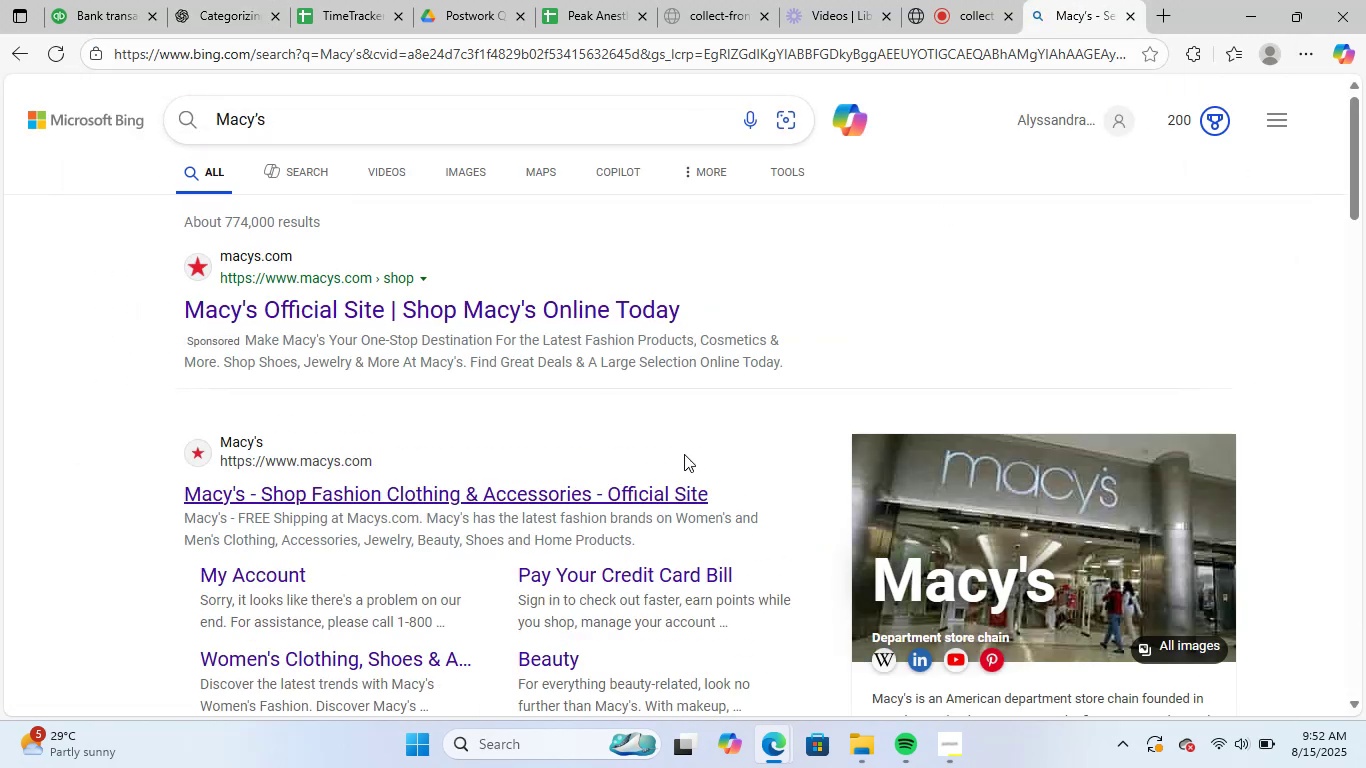 
scroll: coordinate [661, 437], scroll_direction: down, amount: 4.0
 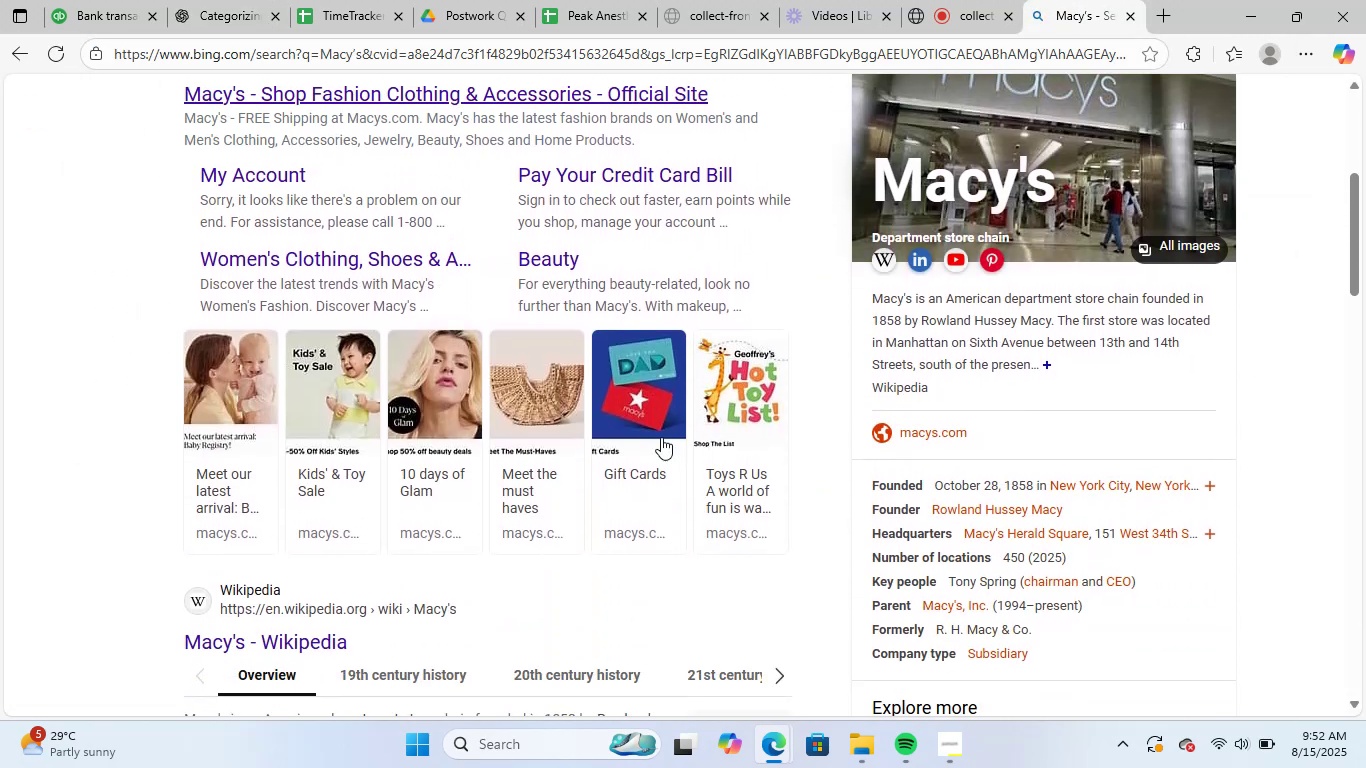 
scroll: coordinate [531, 361], scroll_direction: up, amount: 7.0
 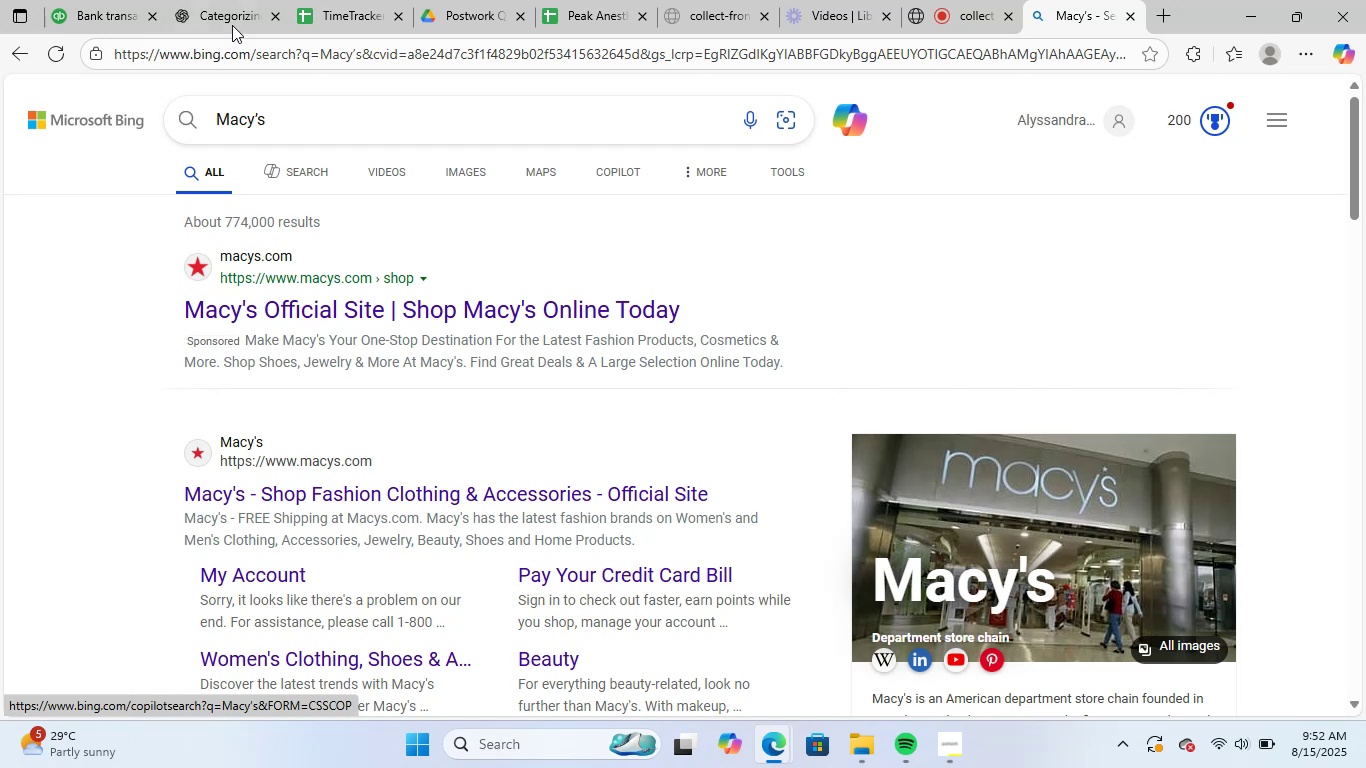 
left_click([236, 2])
 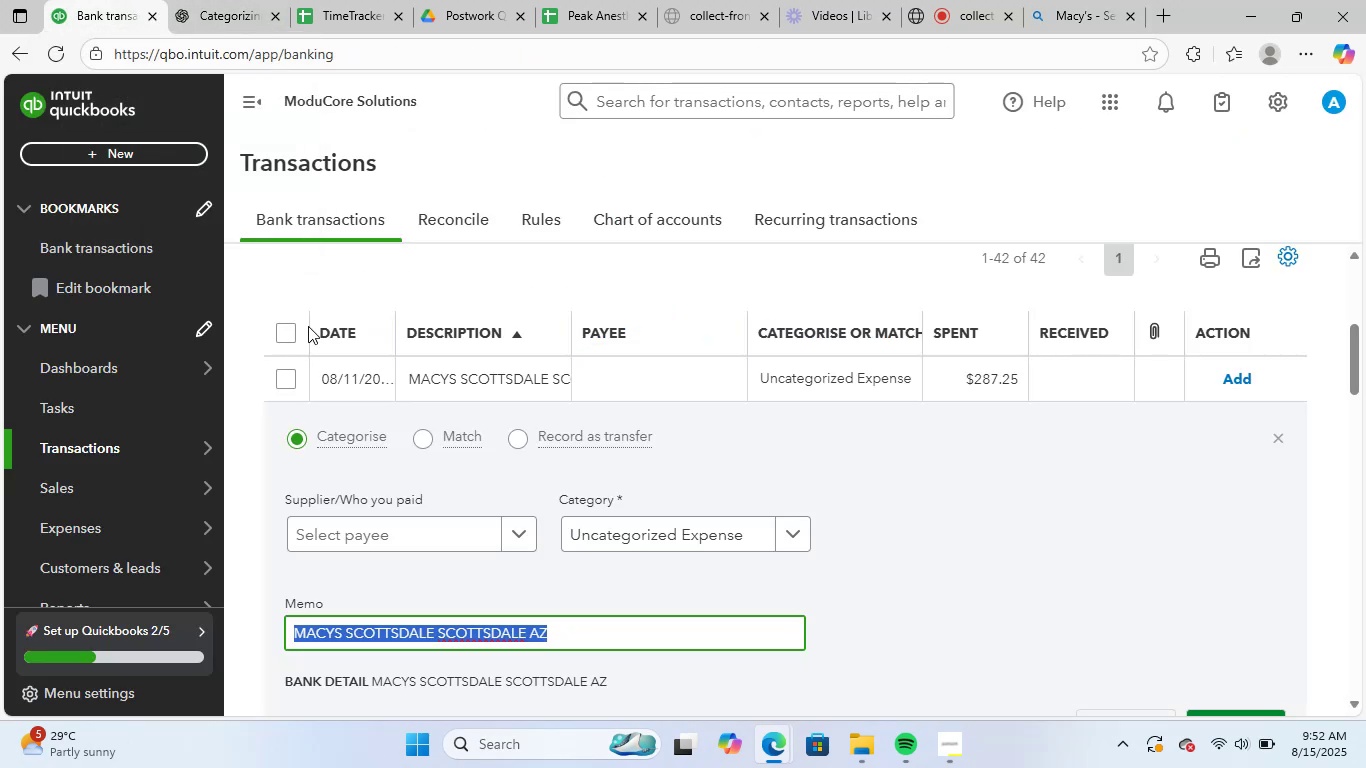 
key(Control+V)
 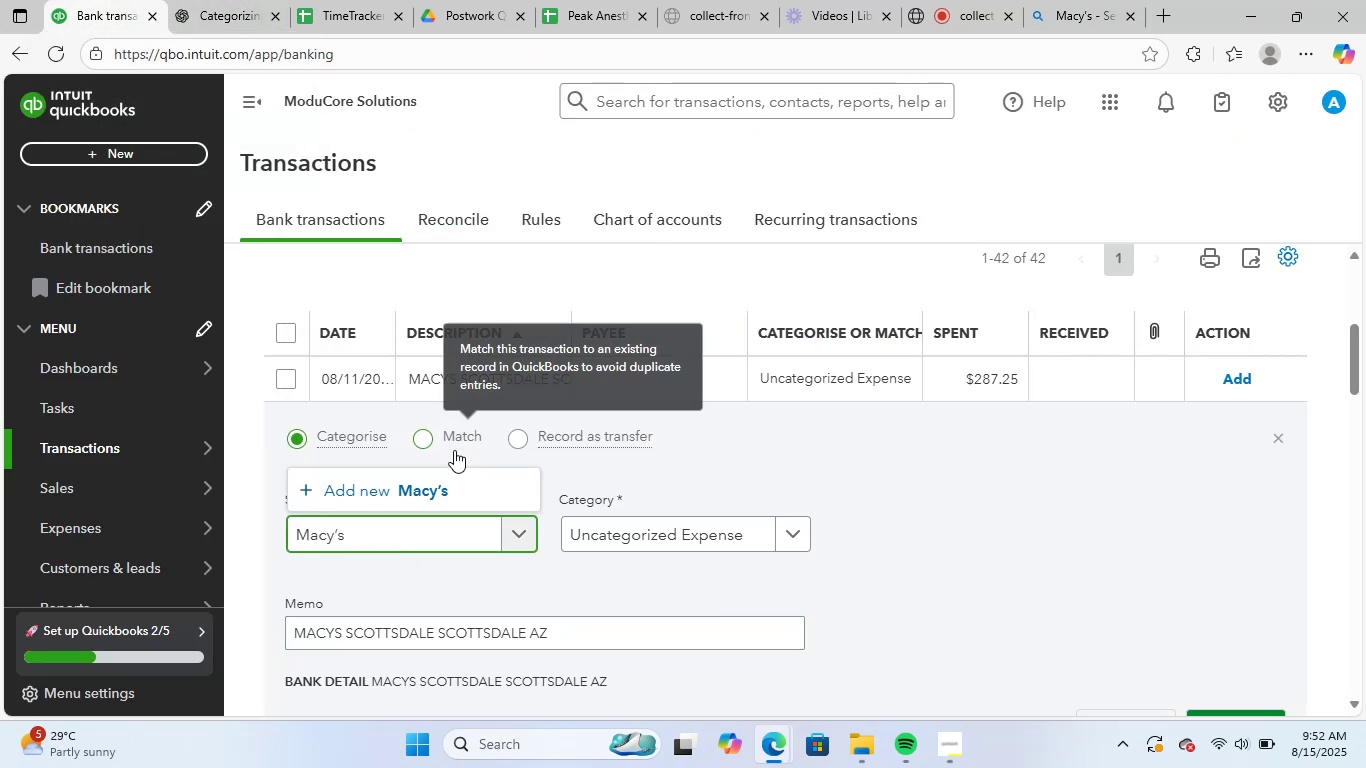 
left_click([441, 495])
 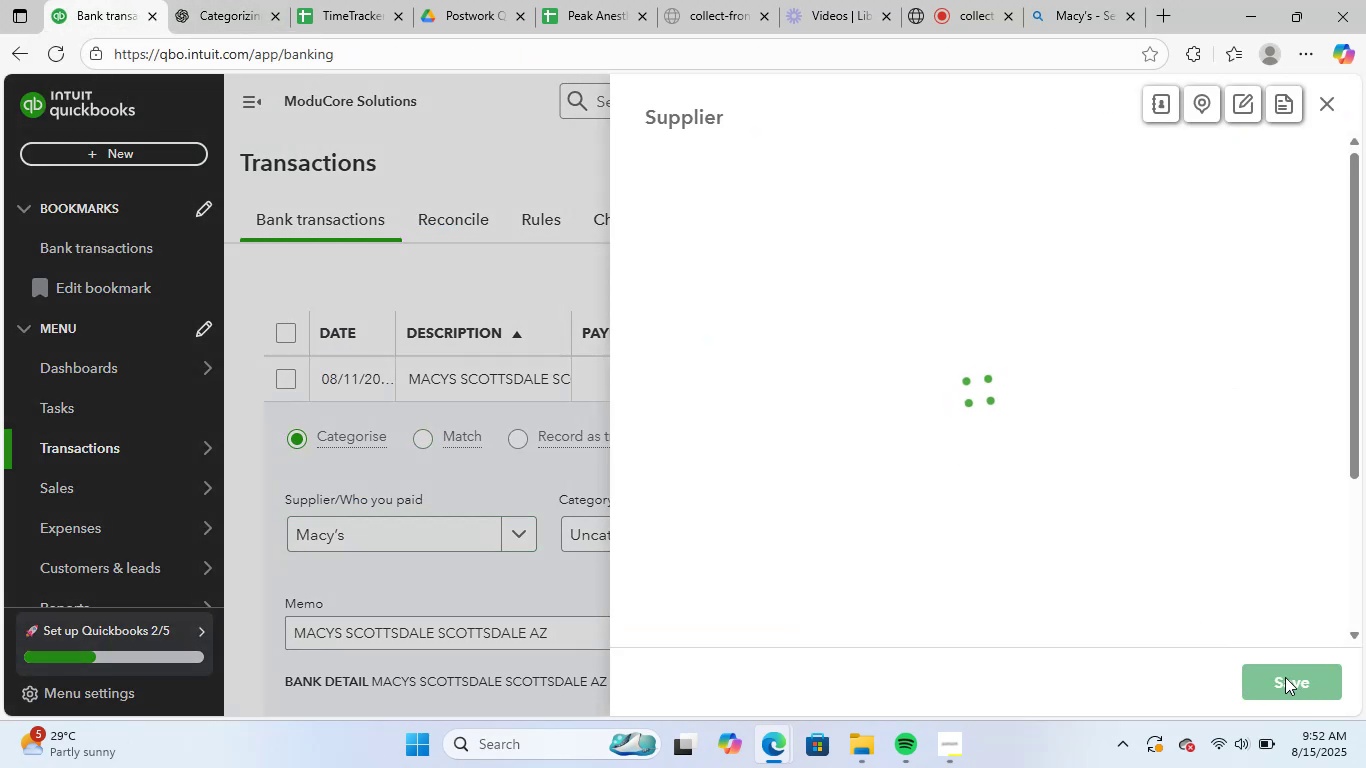 
left_click([1293, 680])
 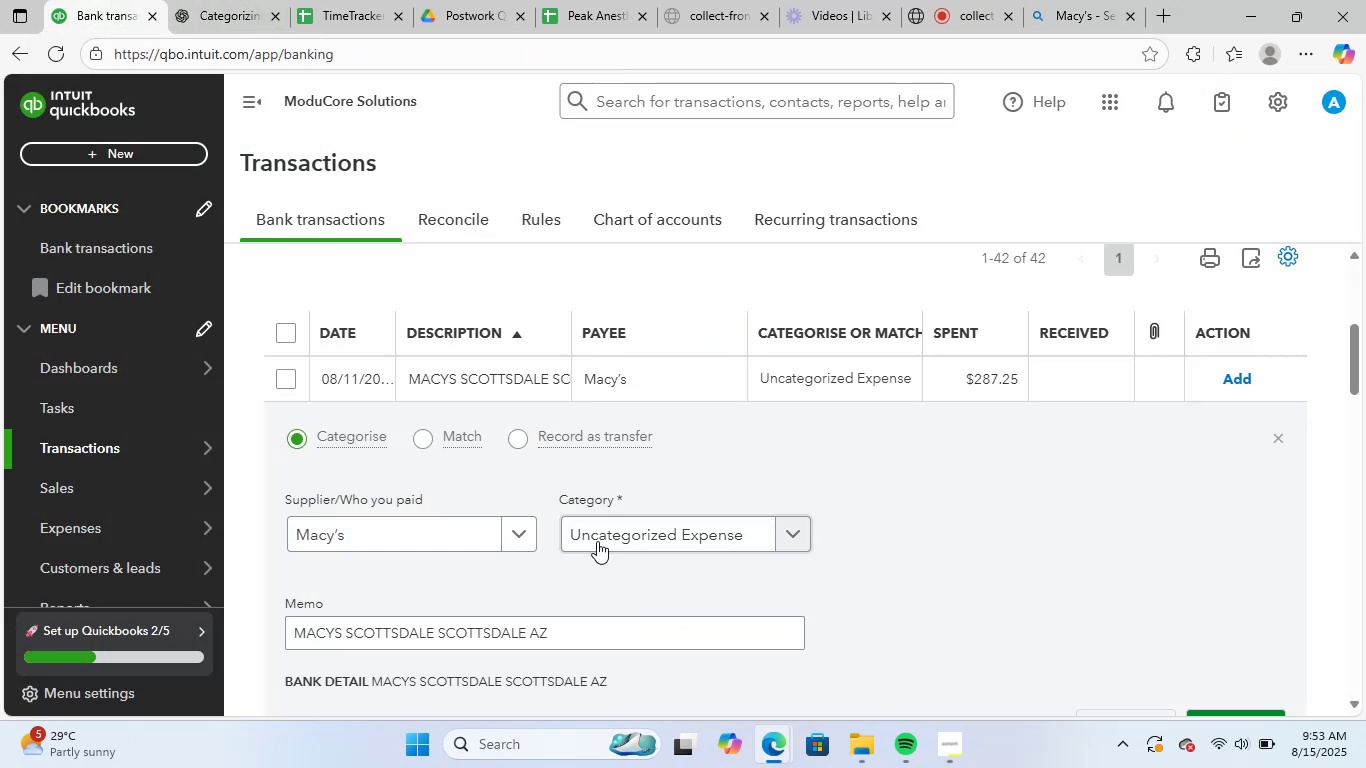 
left_click([602, 534])
 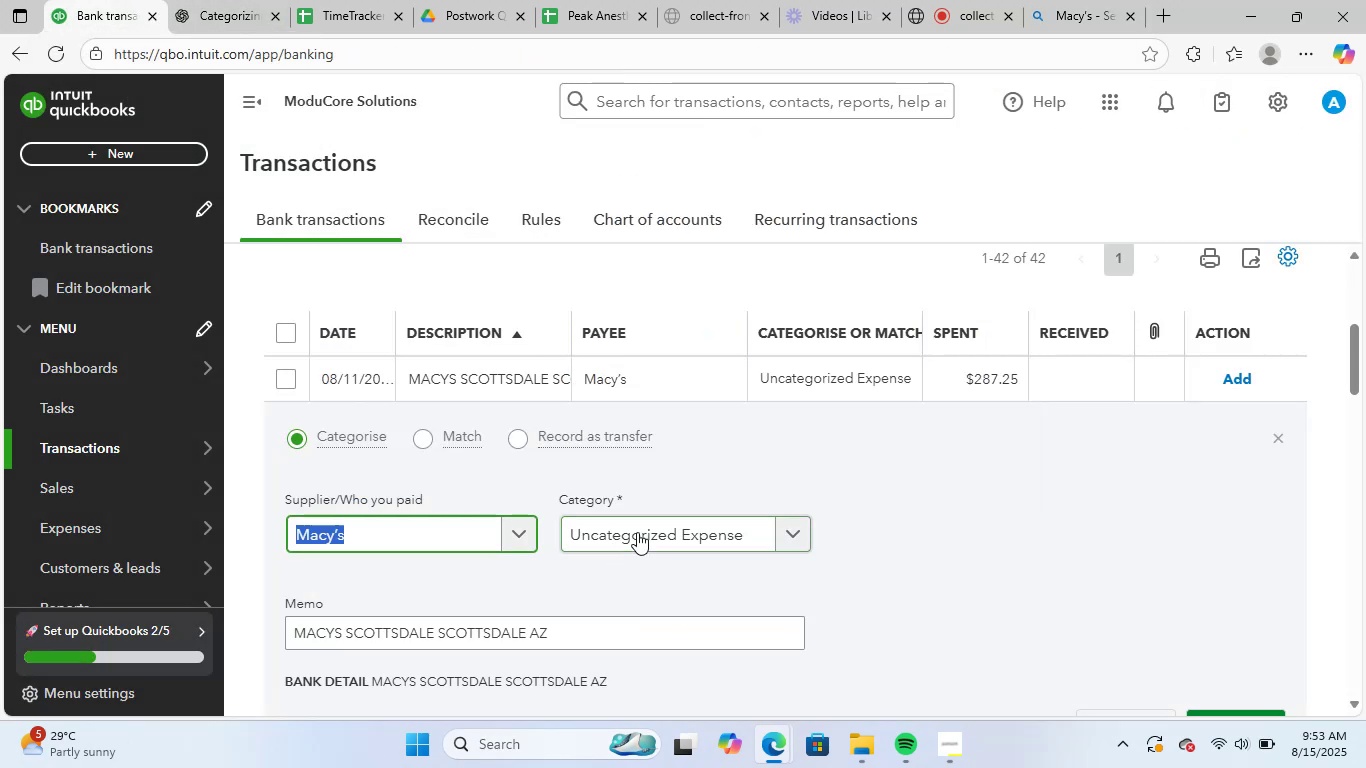 
left_click([640, 529])
 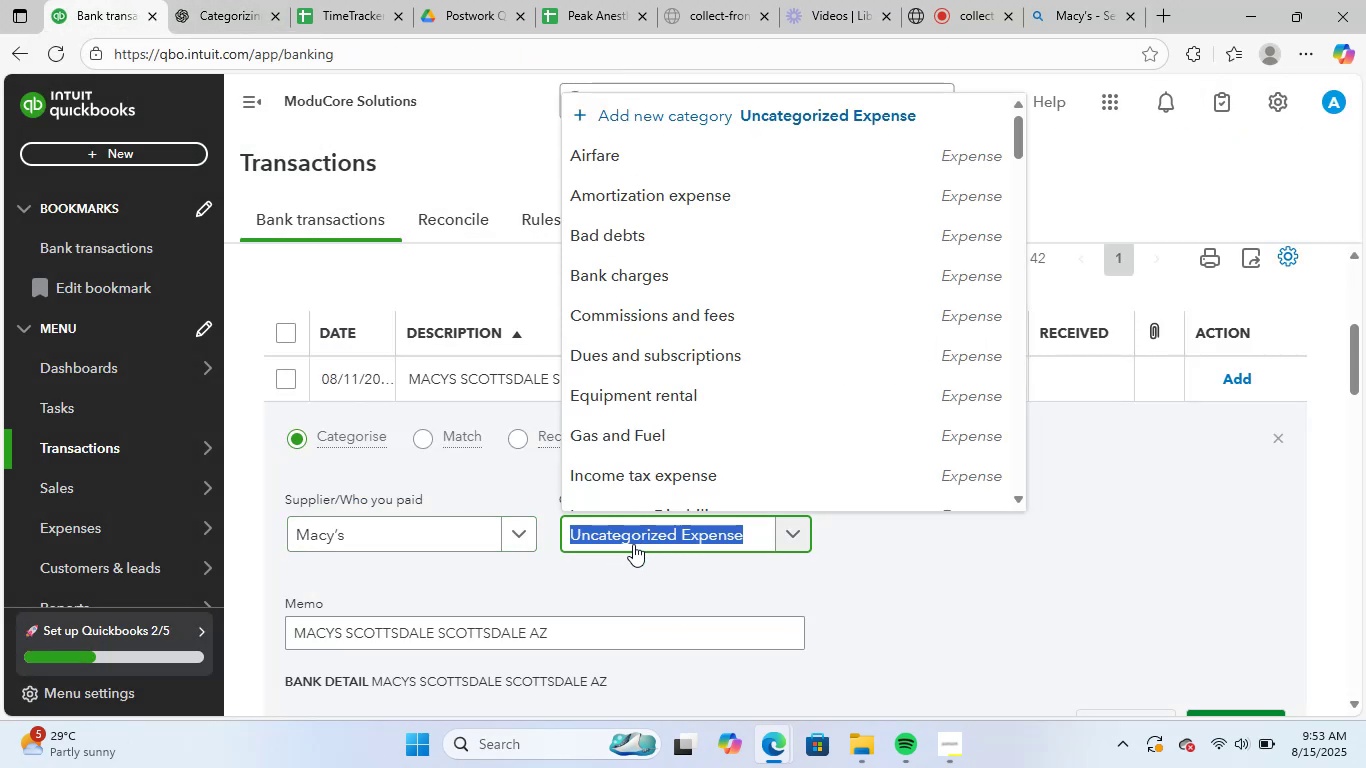 
type(supp)
 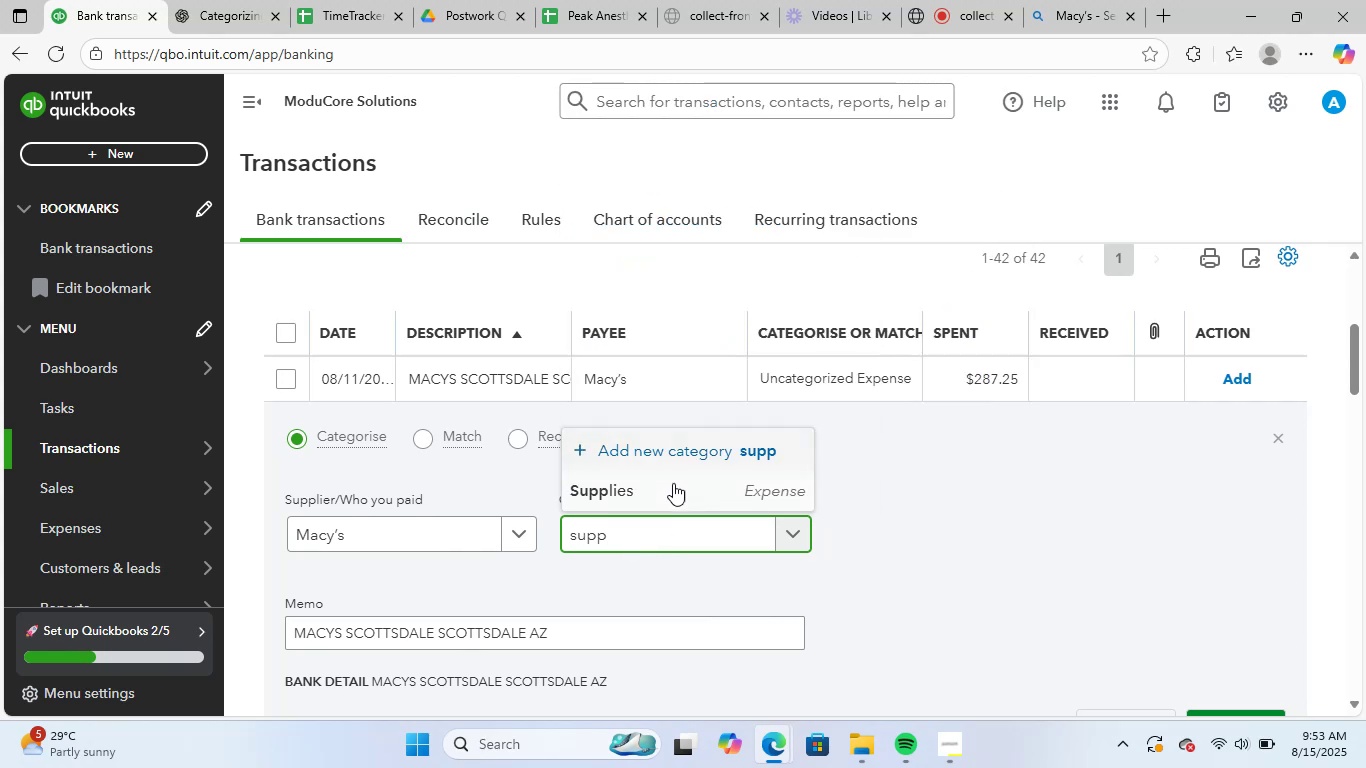 
left_click([672, 490])
 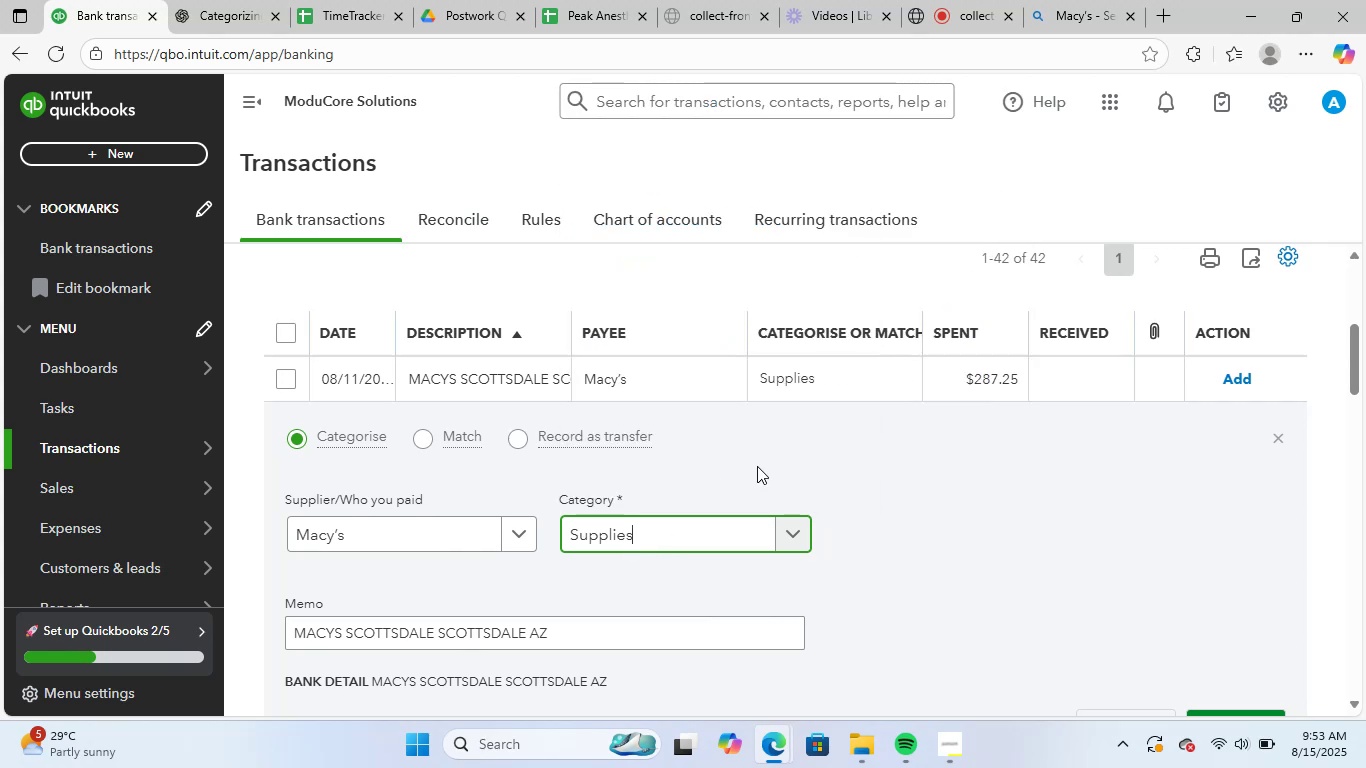 
scroll: coordinate [806, 455], scroll_direction: down, amount: 2.0
 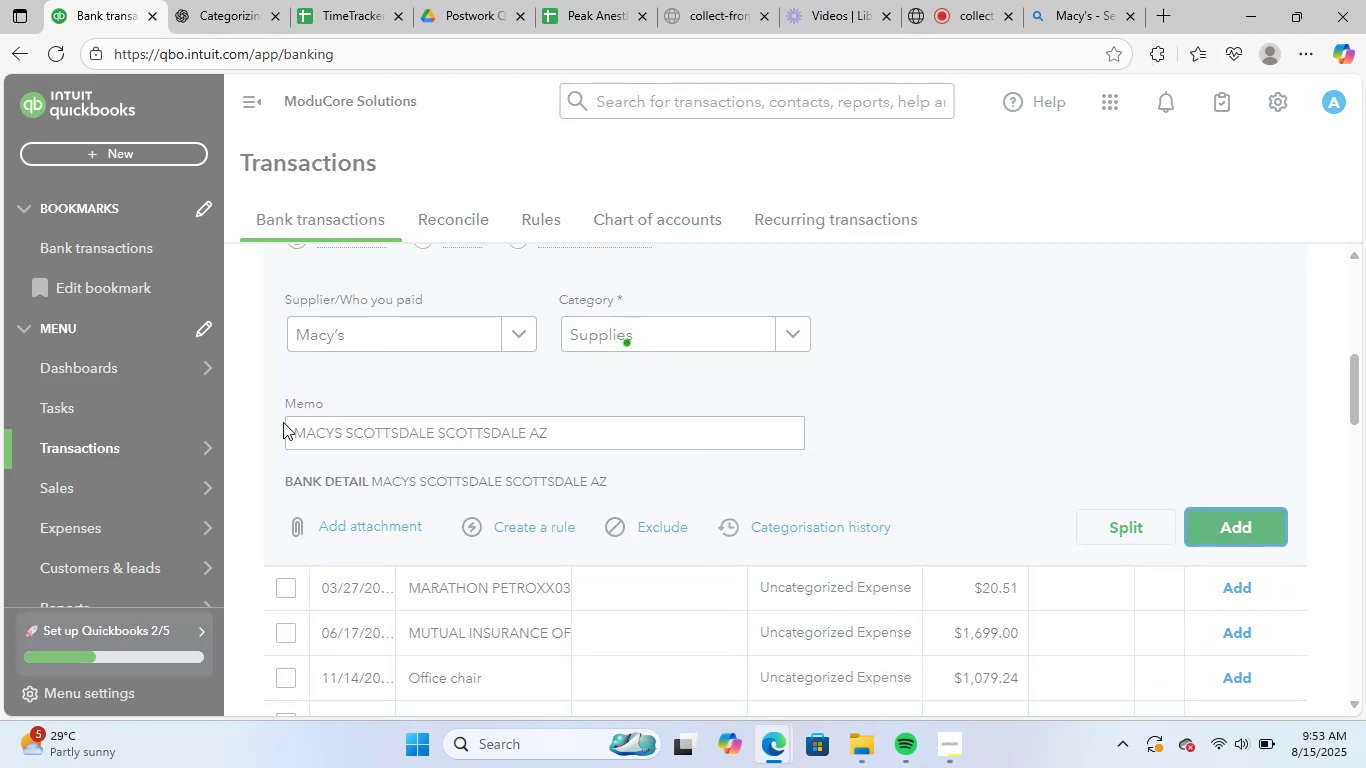 
scroll: coordinate [585, 518], scroll_direction: up, amount: 2.0
 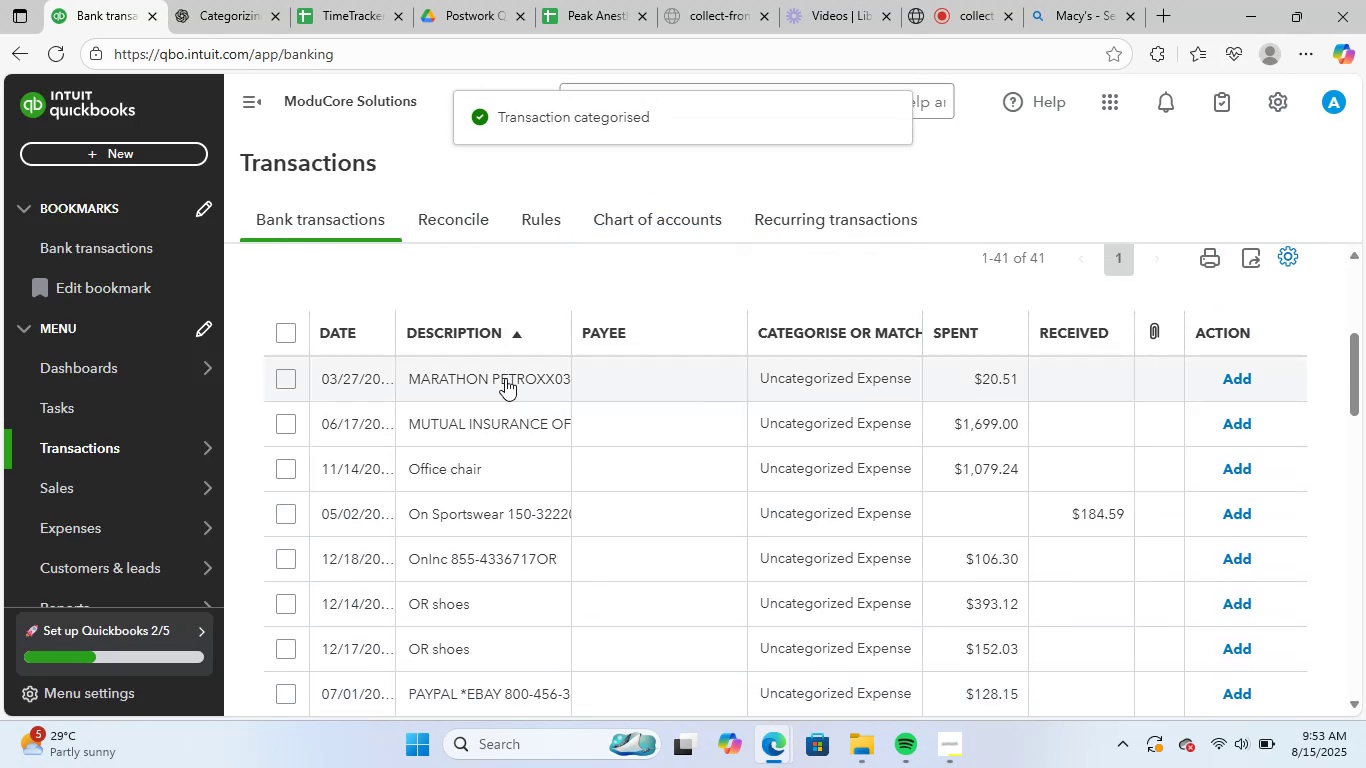 
left_click_drag(start_coordinate=[500, 395], to_coordinate=[499, 400])
 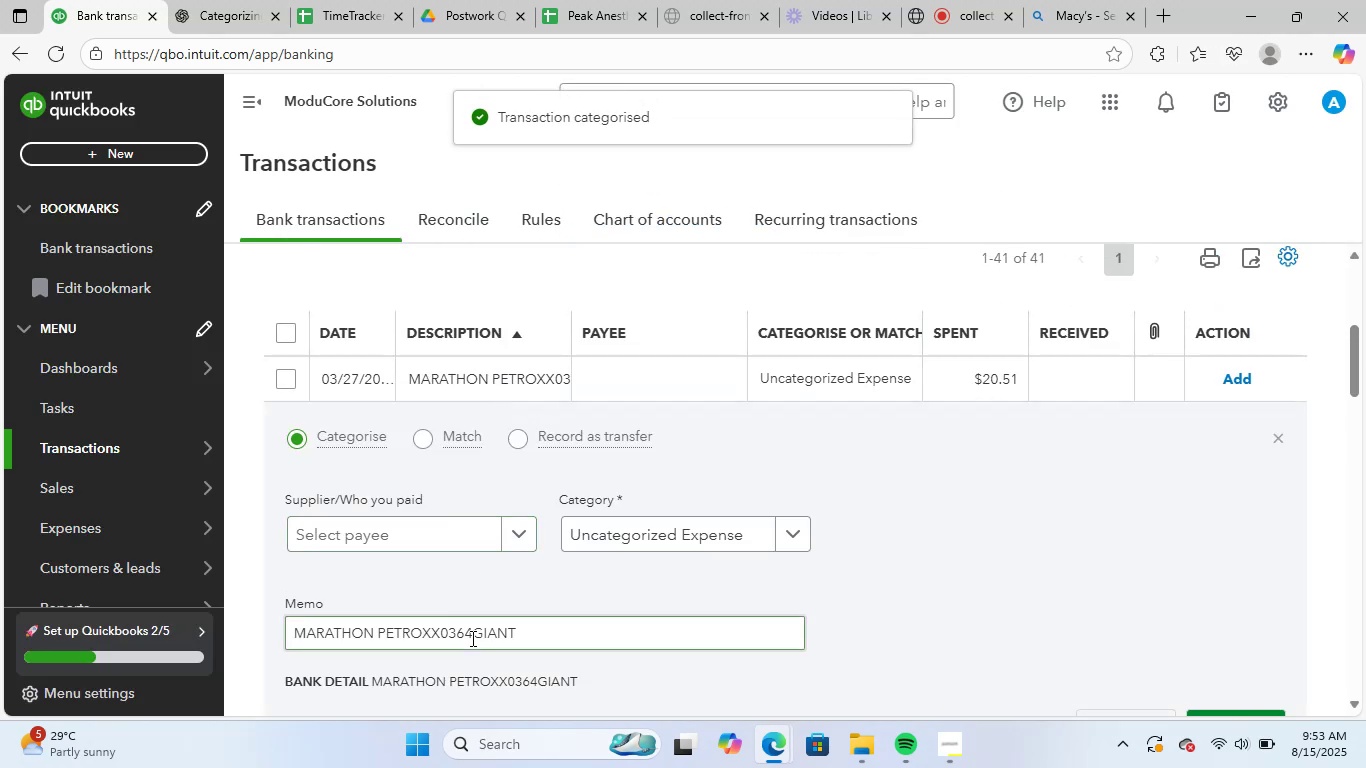 
left_click_drag(start_coordinate=[525, 628], to_coordinate=[230, 619])
 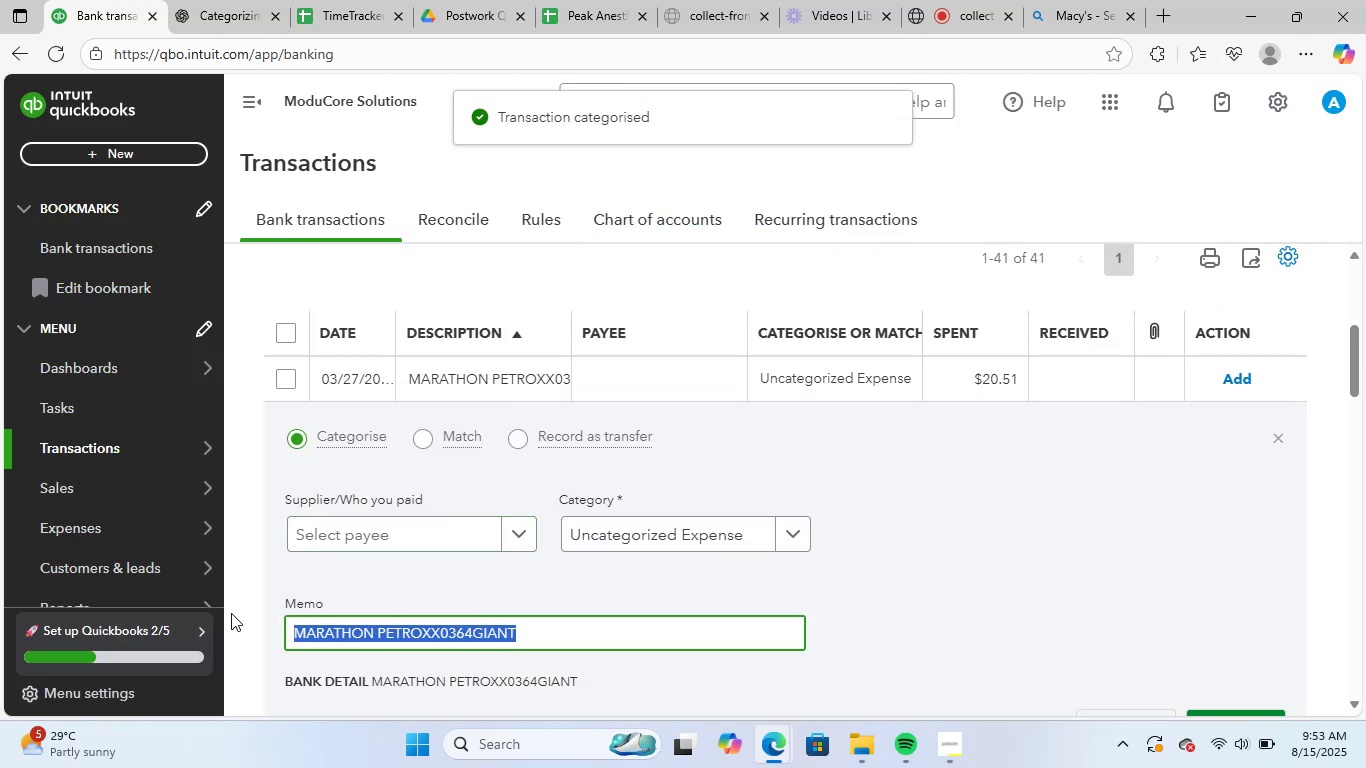 
key(Control+ControlLeft)
 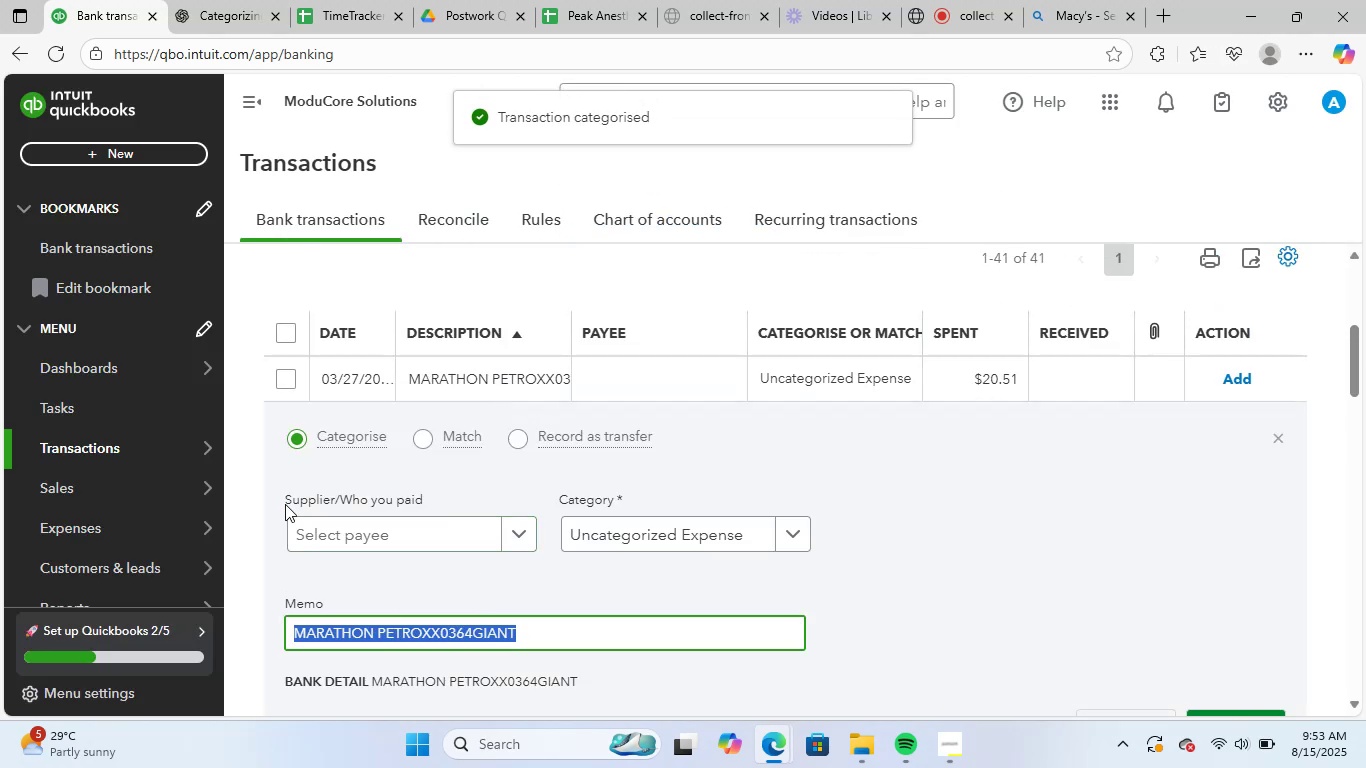 
key(Control+C)
 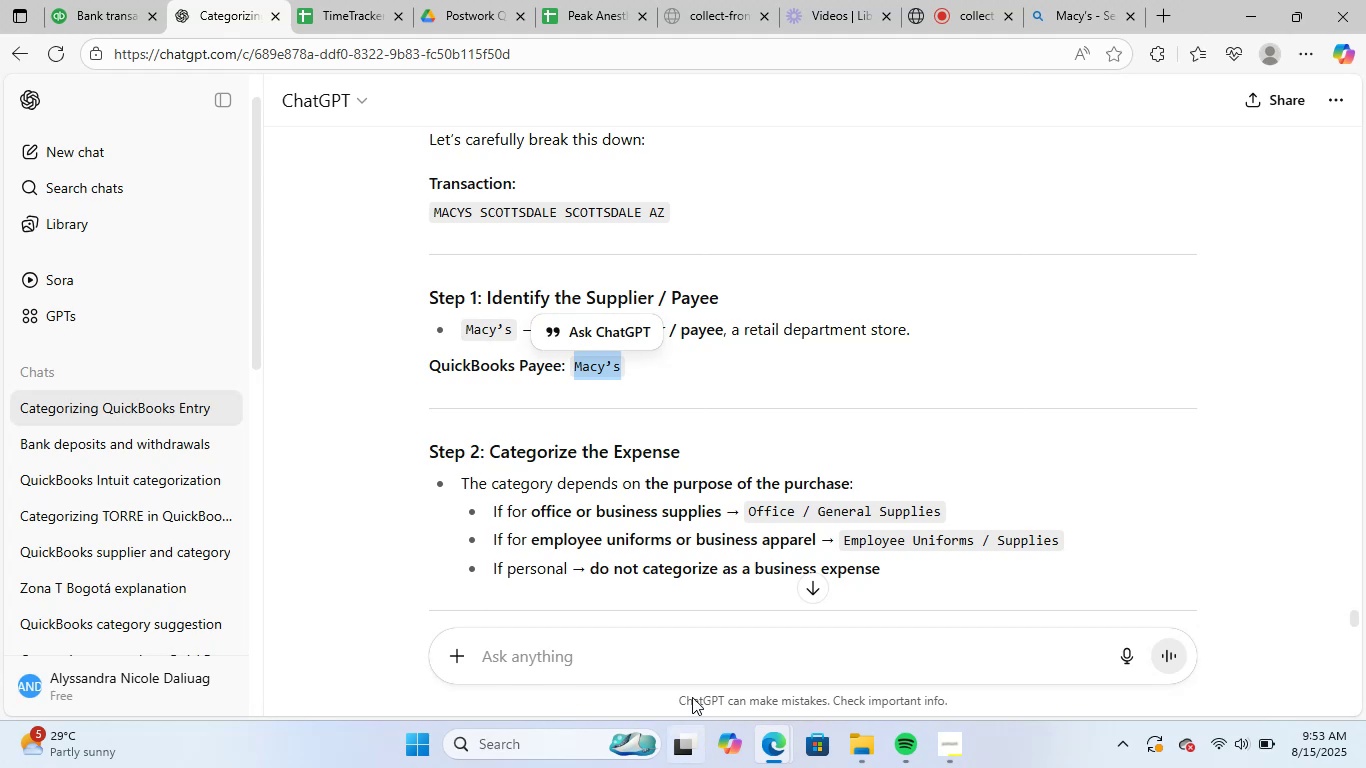 
left_click([684, 676])
 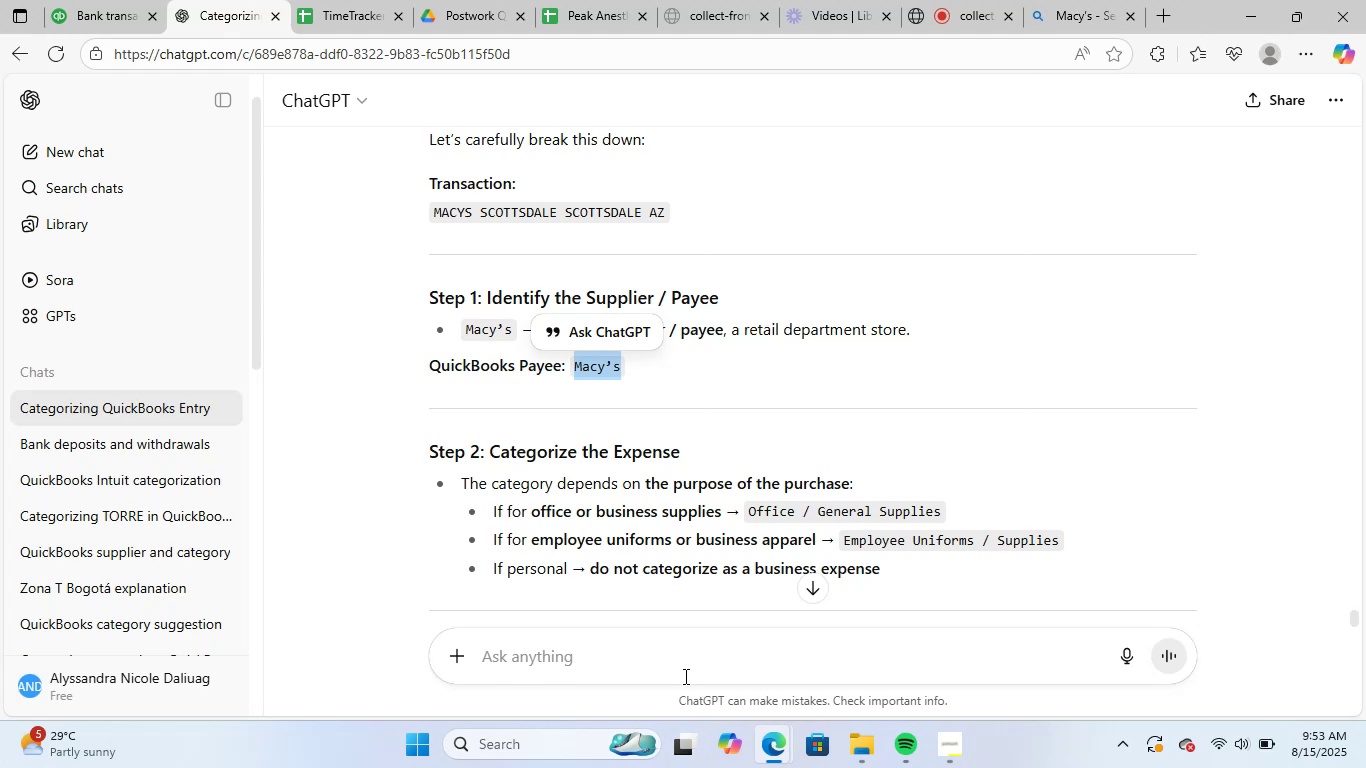 
key(Control+ControlLeft)
 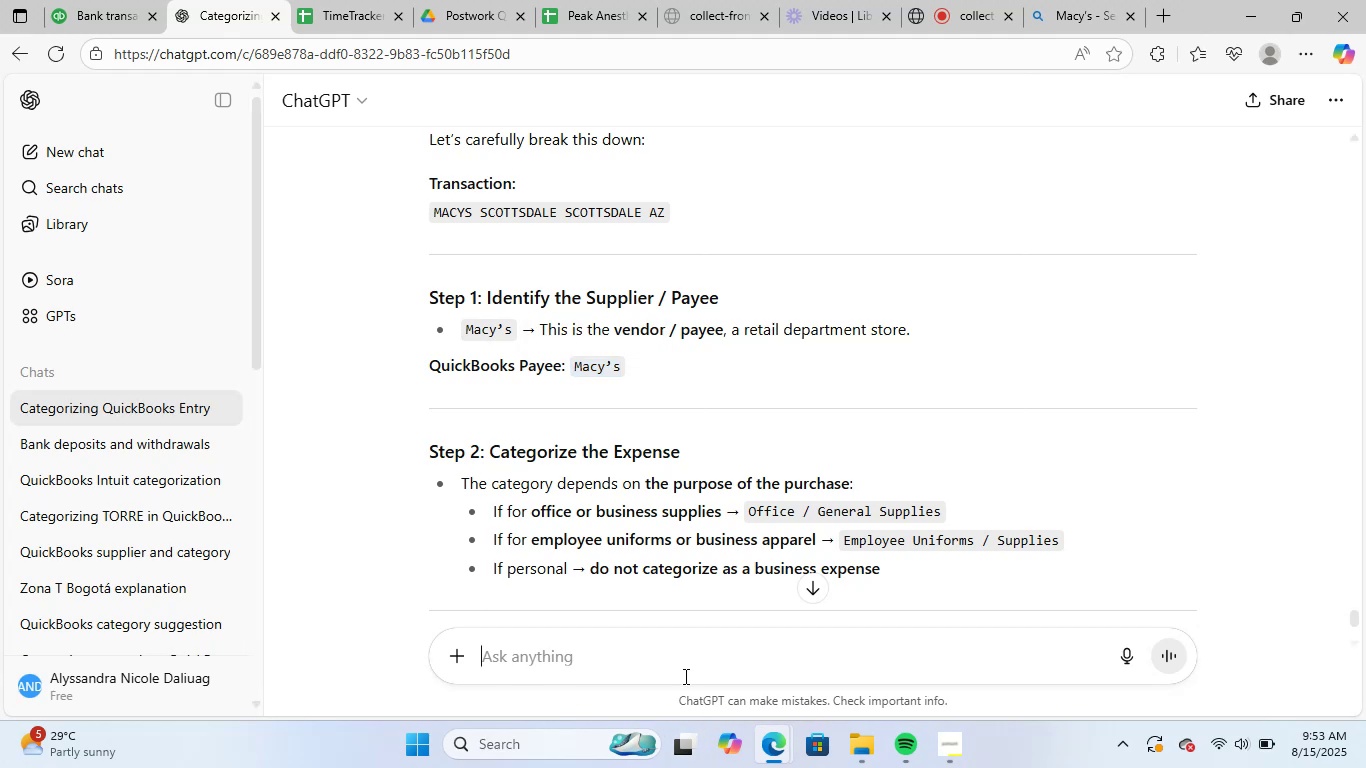 
key(Control+V)
 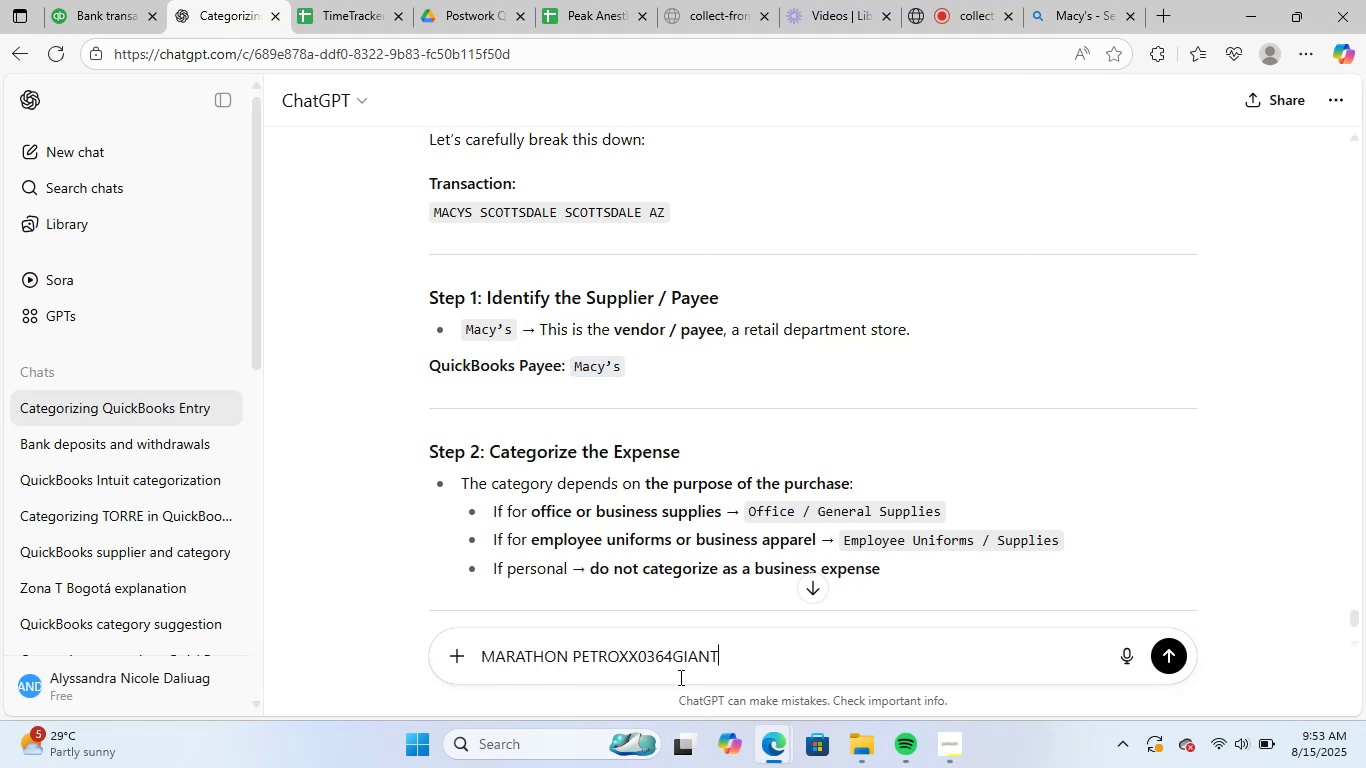 
key(NumpadEnter)
 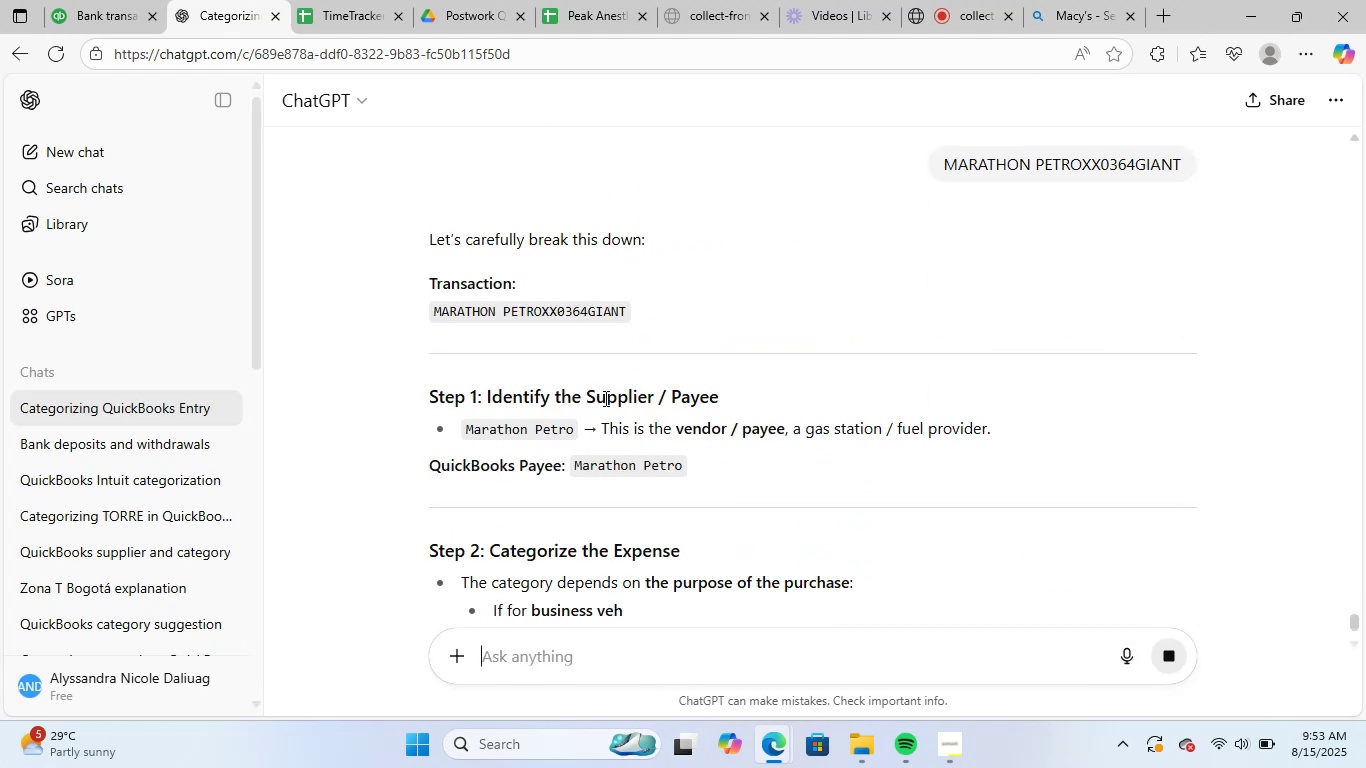 
wait(5.42)
 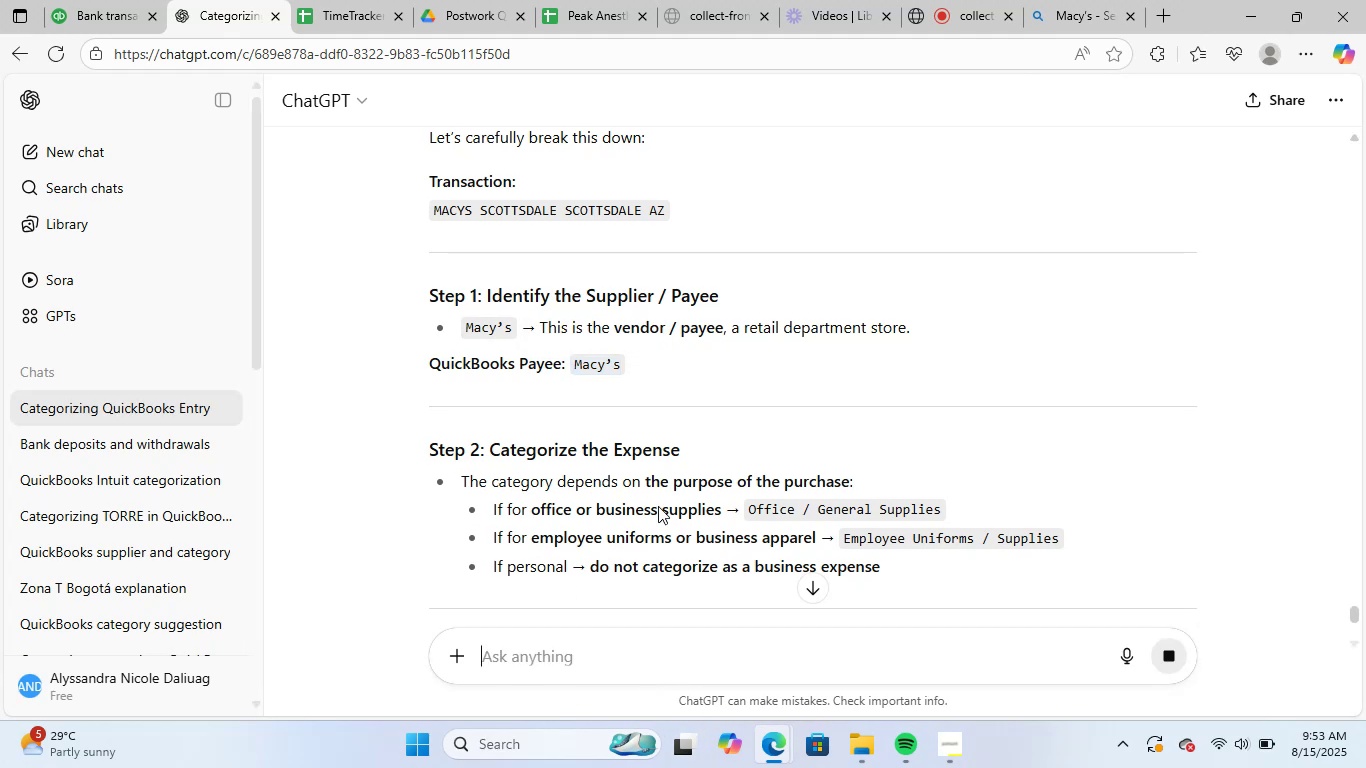 
scroll: coordinate [717, 506], scroll_direction: down, amount: 1.0
 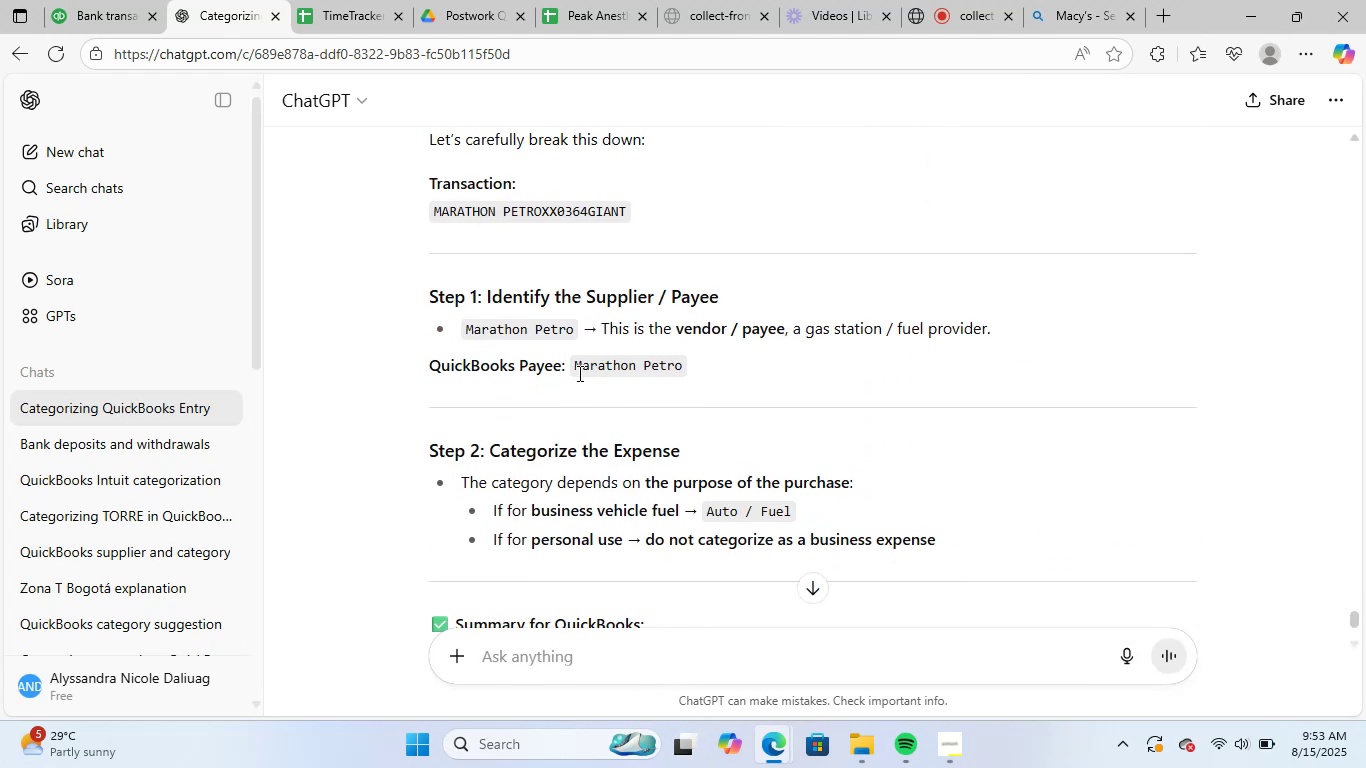 
left_click_drag(start_coordinate=[573, 368], to_coordinate=[707, 358])
 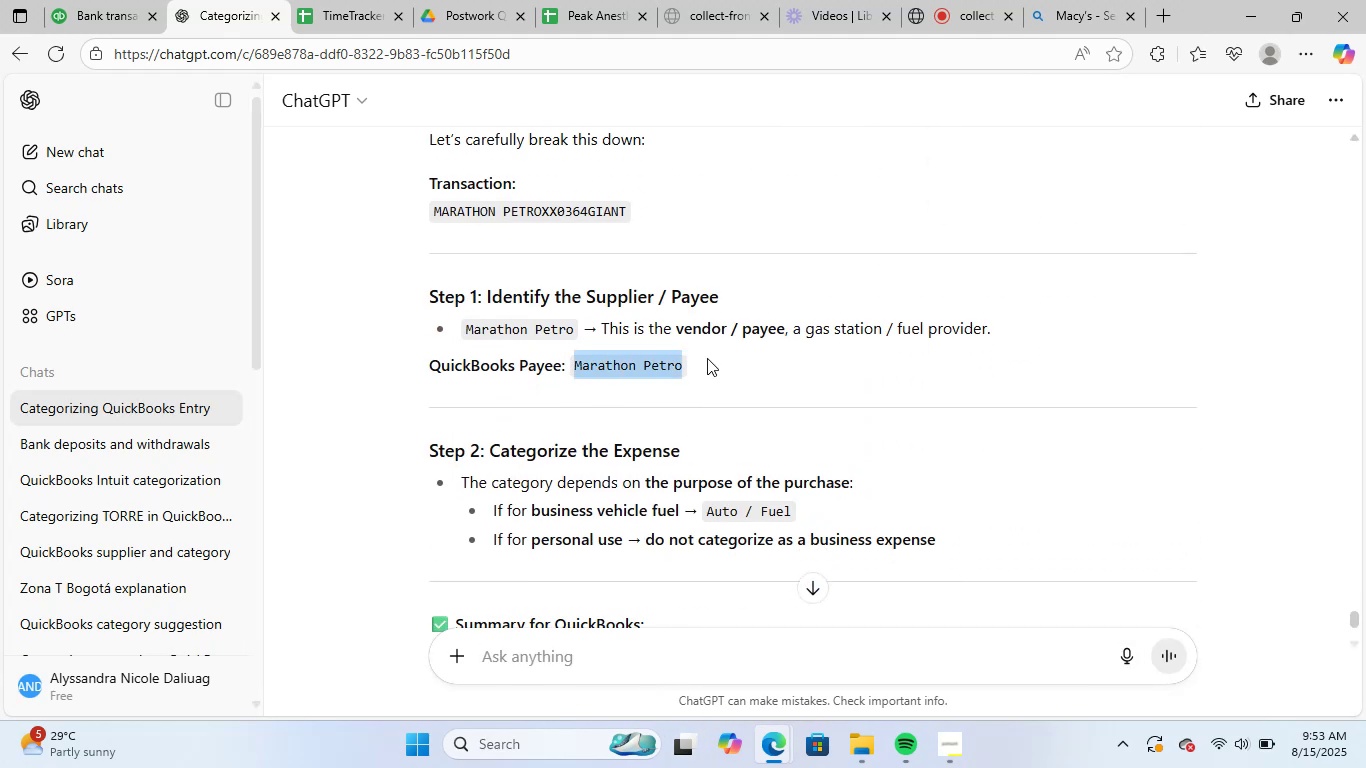 
key(Control+ControlLeft)
 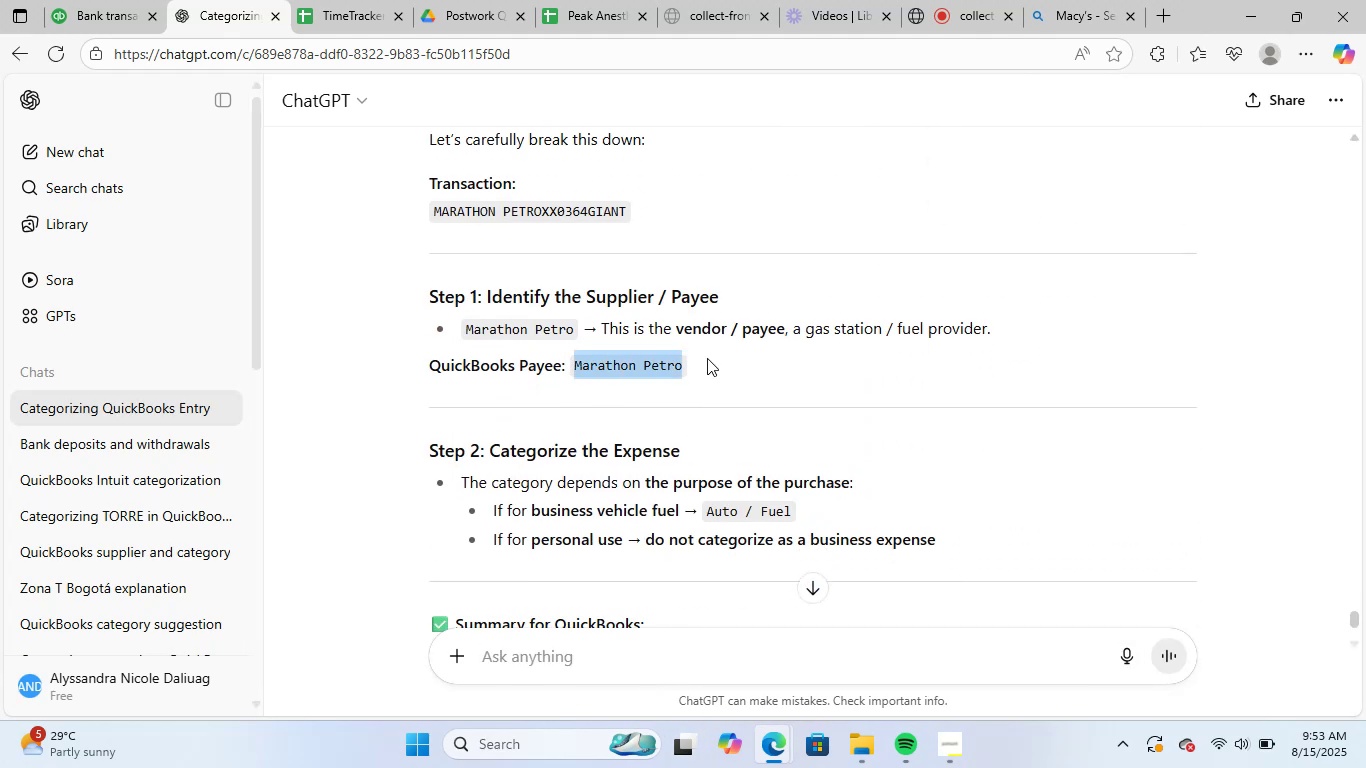 
key(Control+C)
 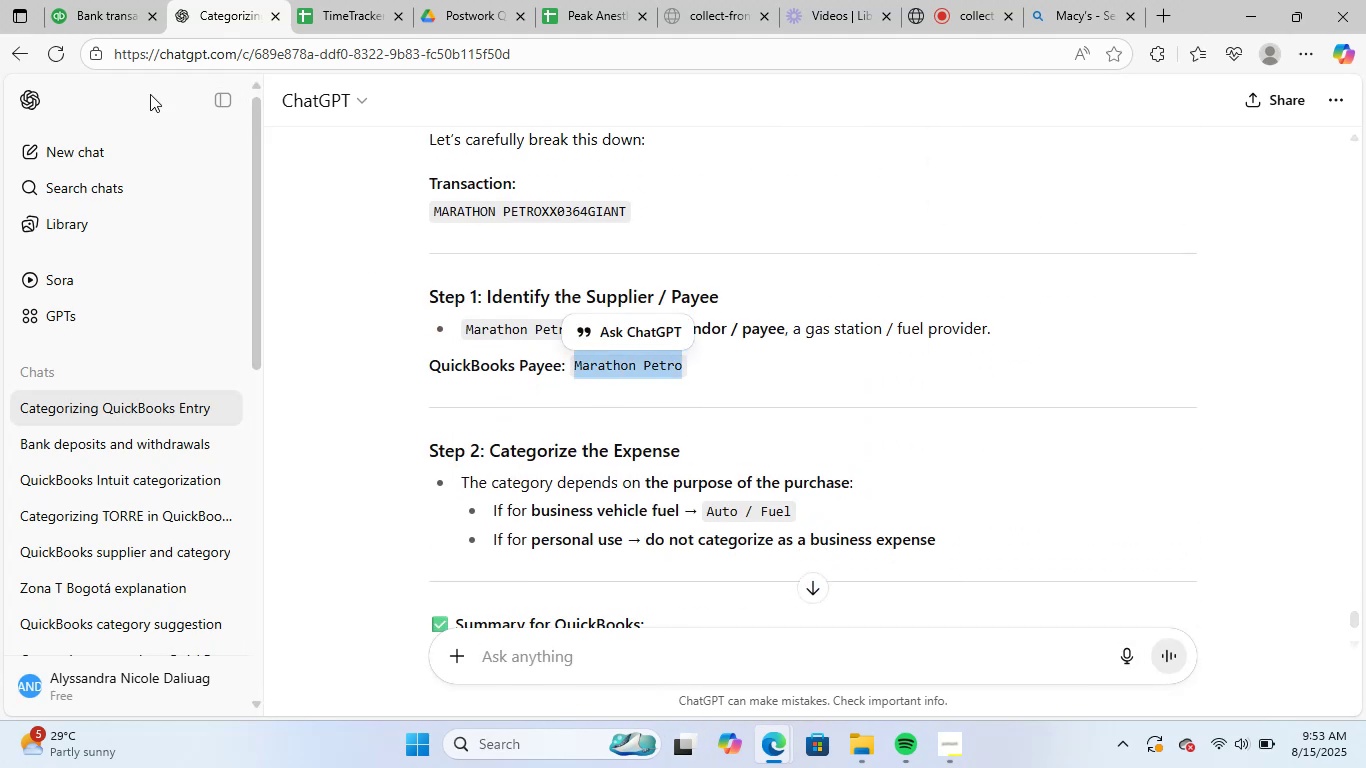 
left_click_drag(start_coordinate=[115, 11], to_coordinate=[120, 10])
 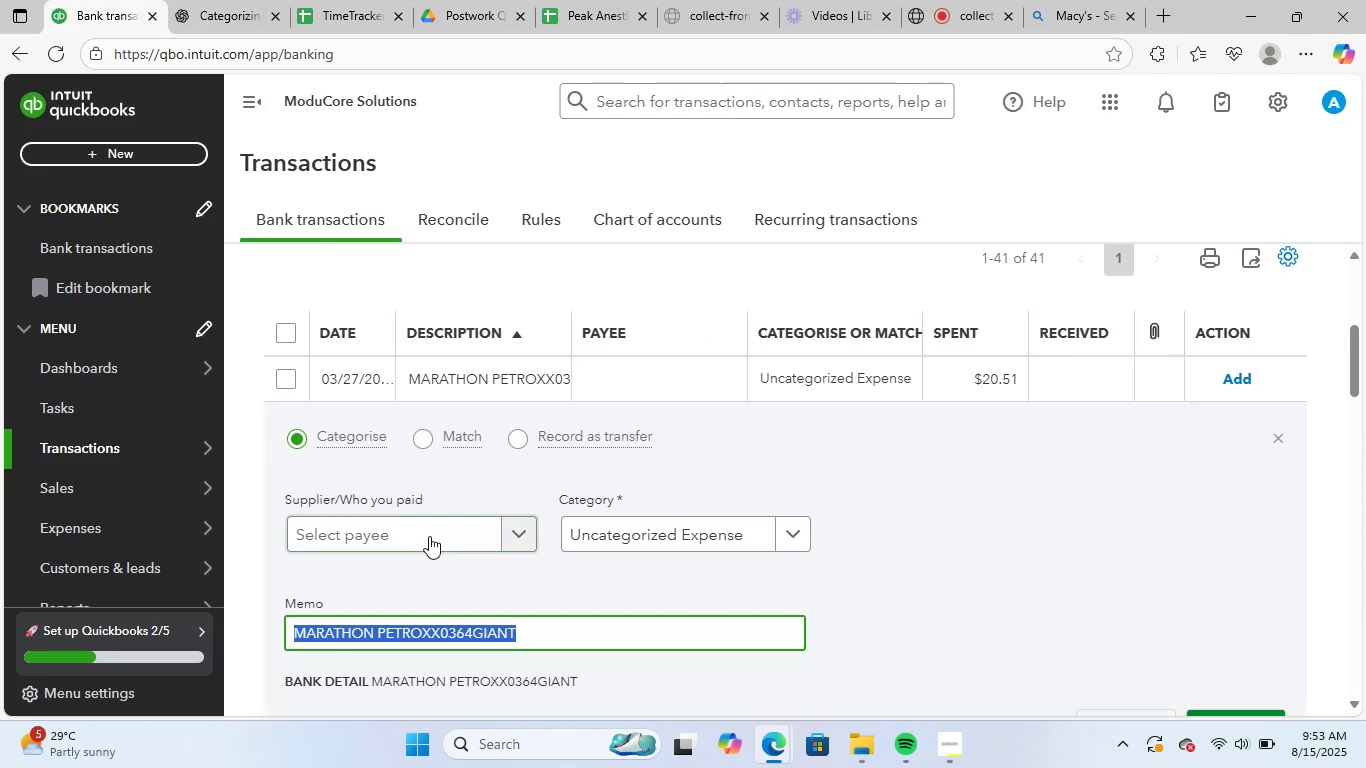 
left_click([429, 536])
 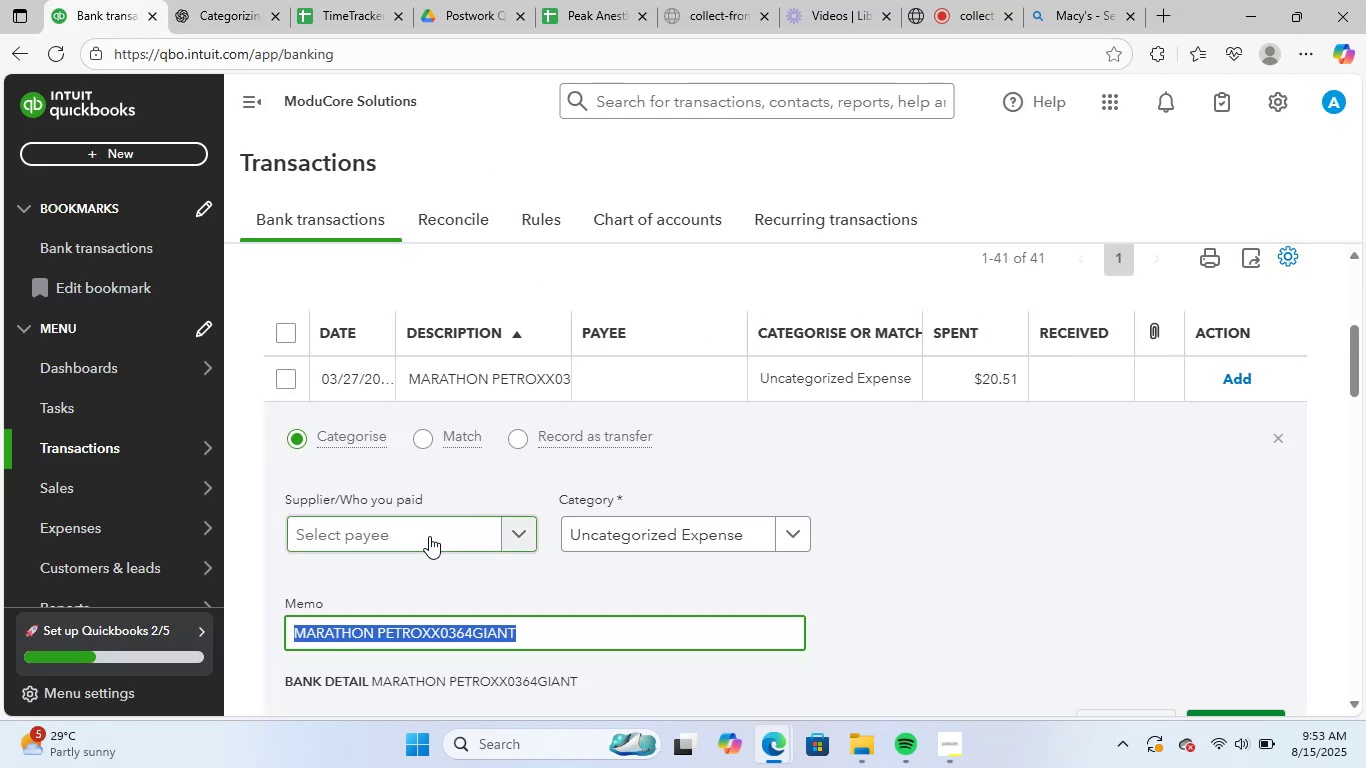 
key(Control+ControlLeft)
 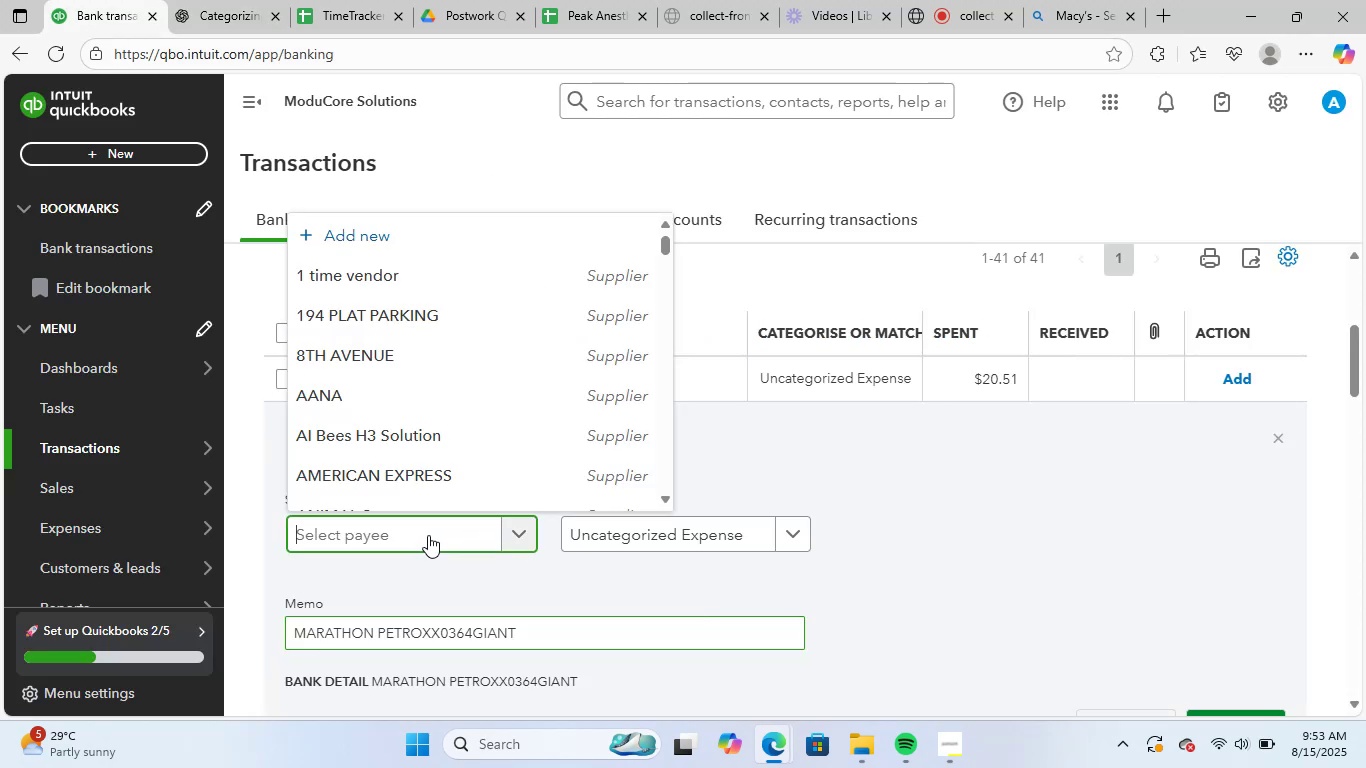 
key(Control+V)
 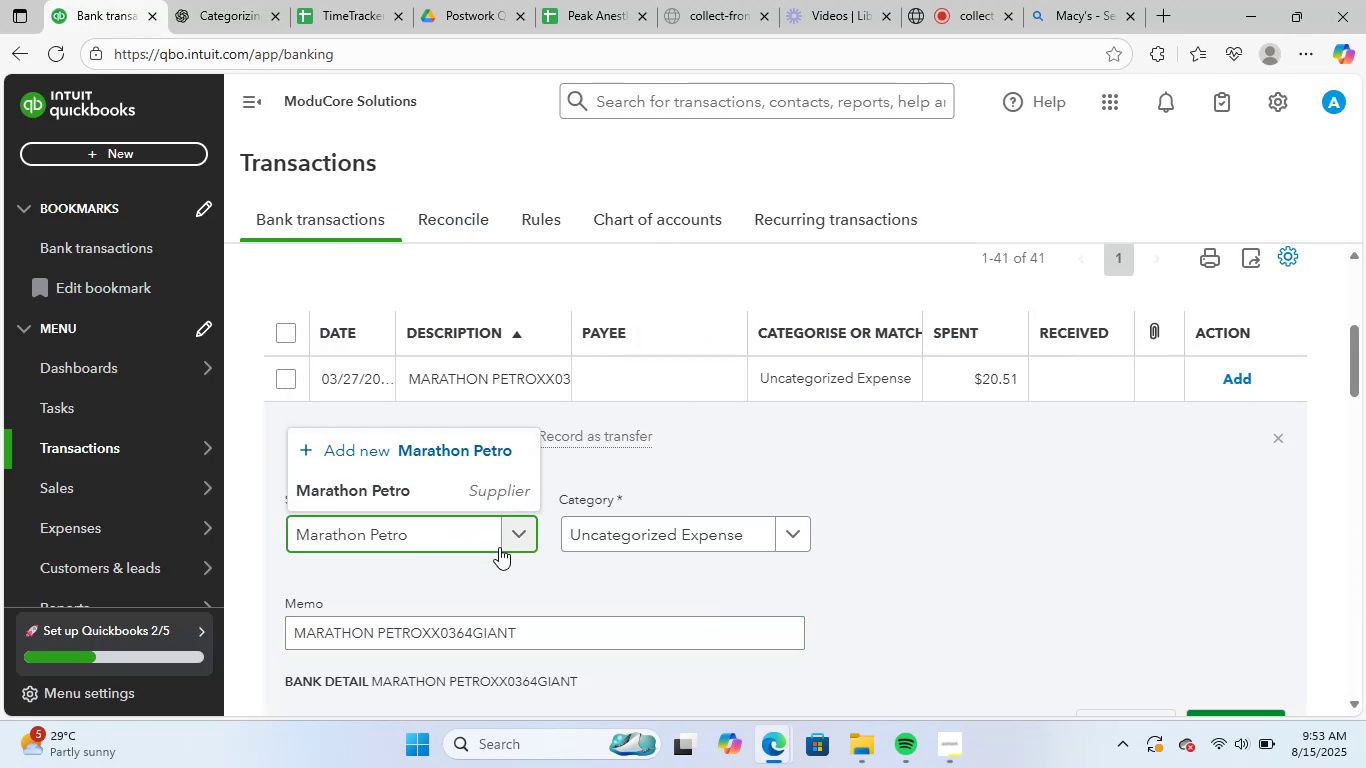 
left_click_drag(start_coordinate=[482, 480], to_coordinate=[482, 493])
 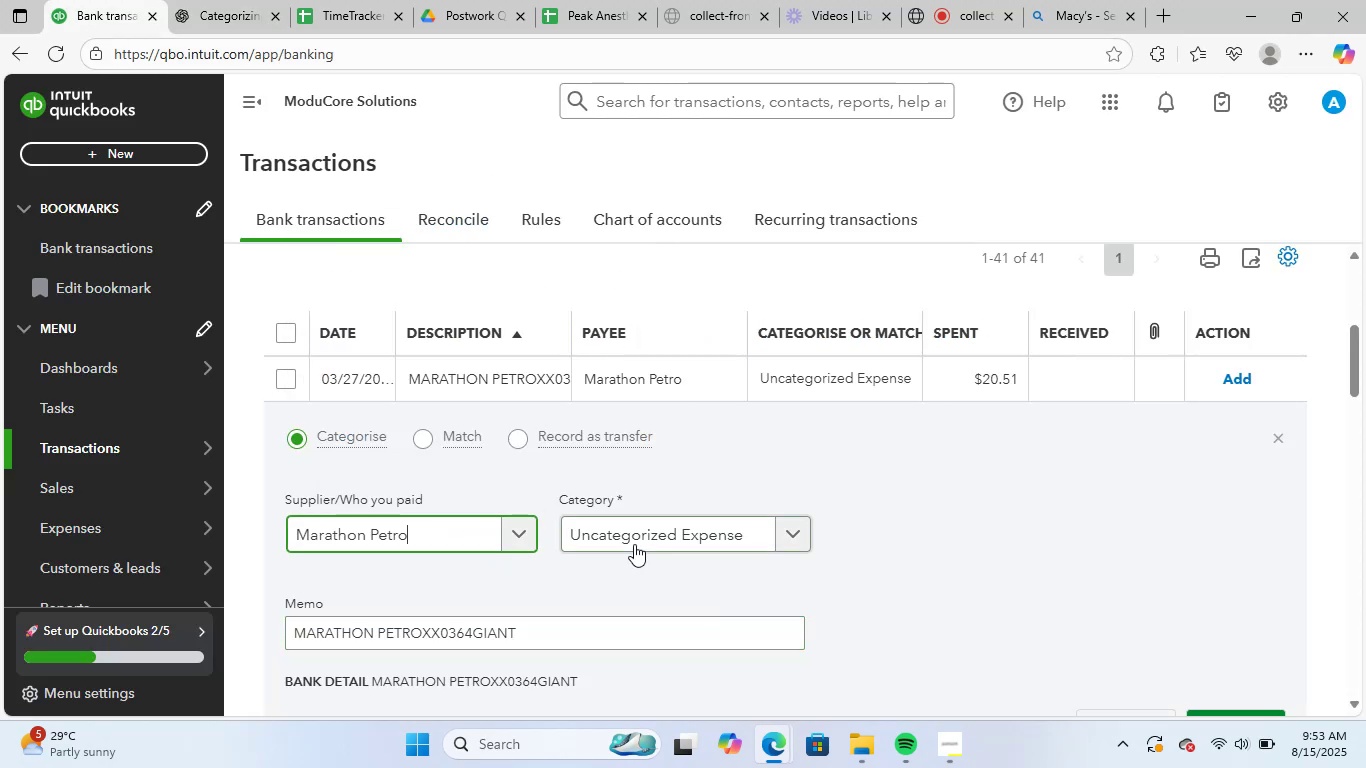 
left_click([635, 542])
 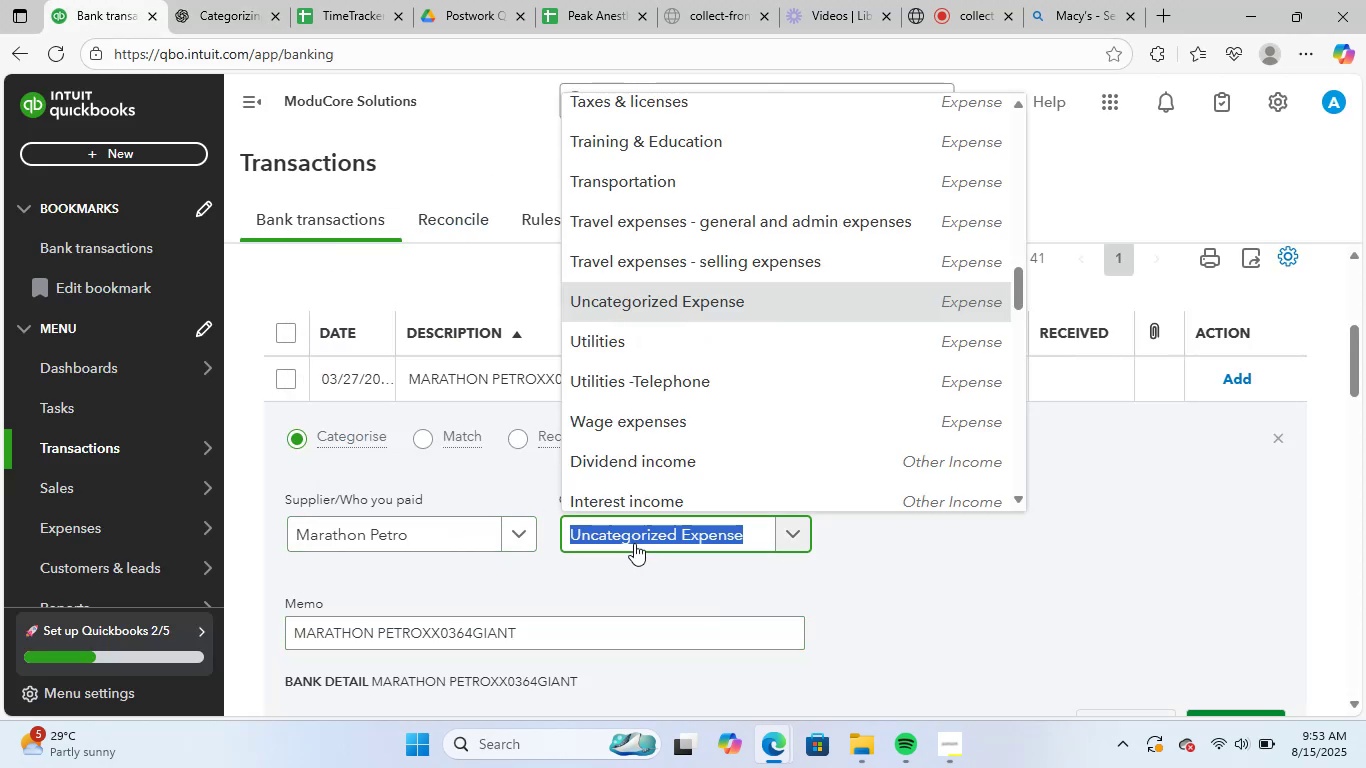 
type(gas)
 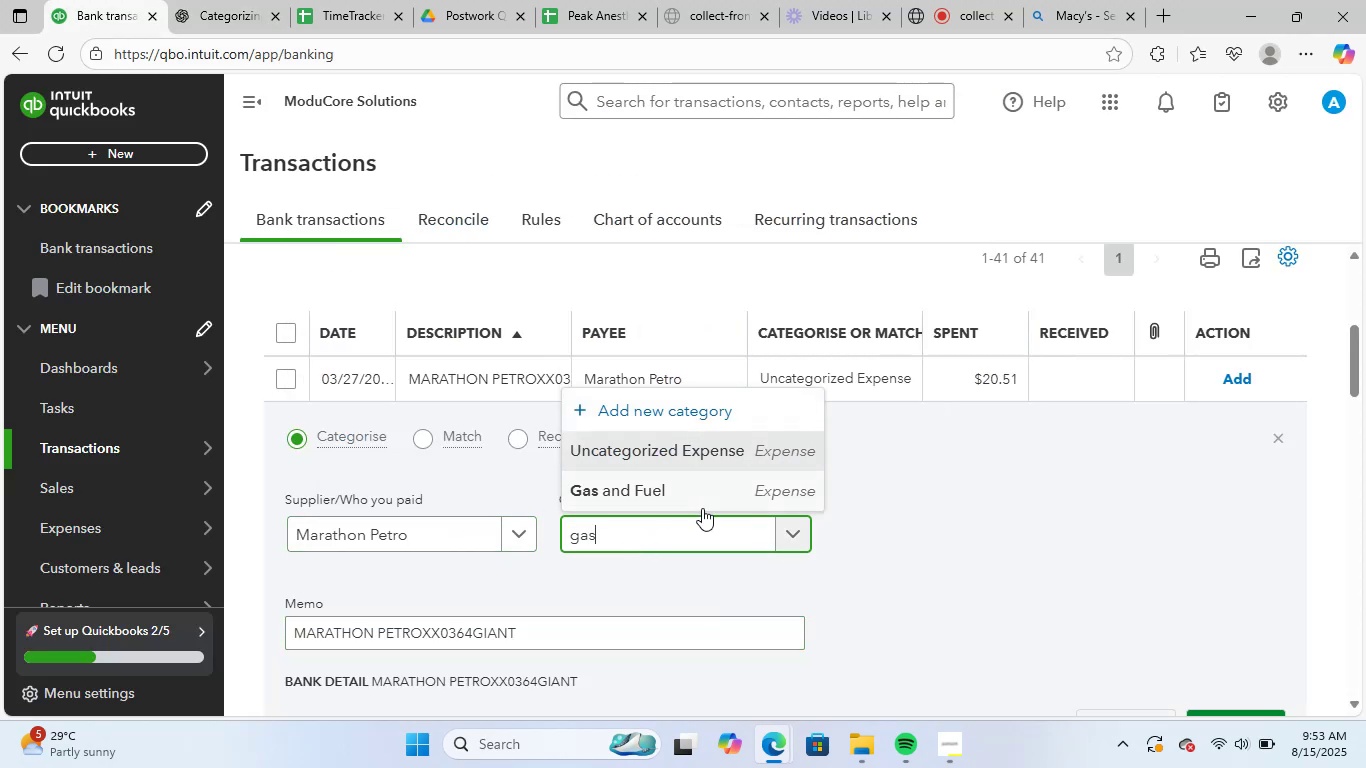 
left_click([697, 478])
 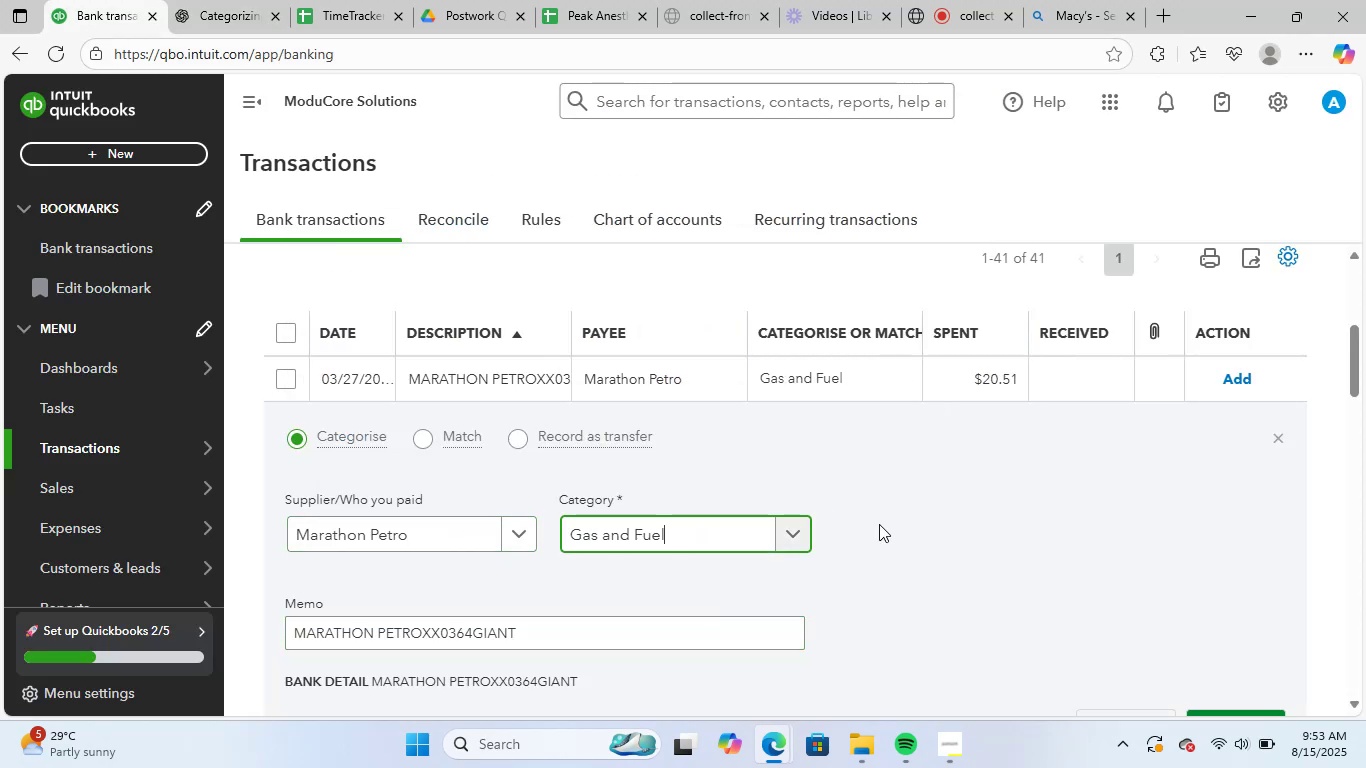 
scroll: coordinate [934, 529], scroll_direction: down, amount: 2.0
 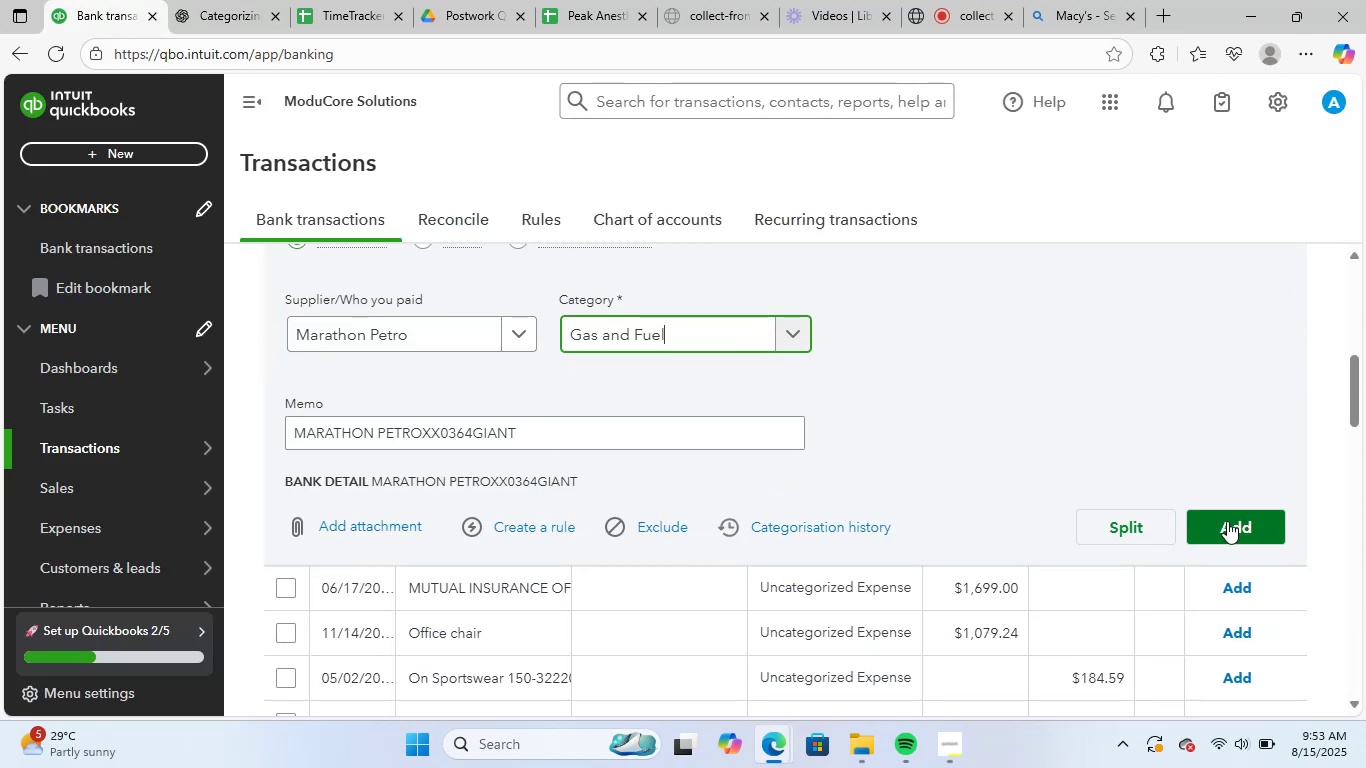 
left_click([1231, 523])
 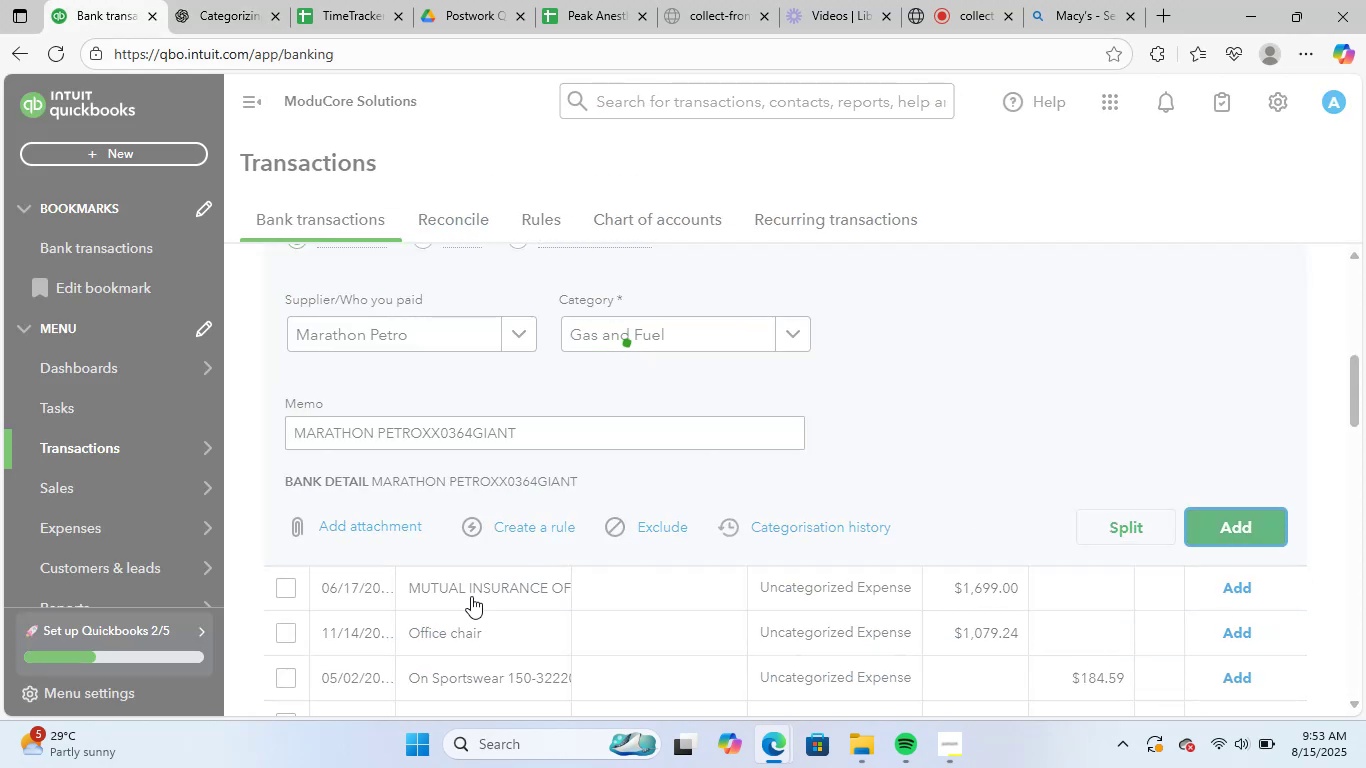 
scroll: coordinate [574, 602], scroll_direction: up, amount: 2.0
 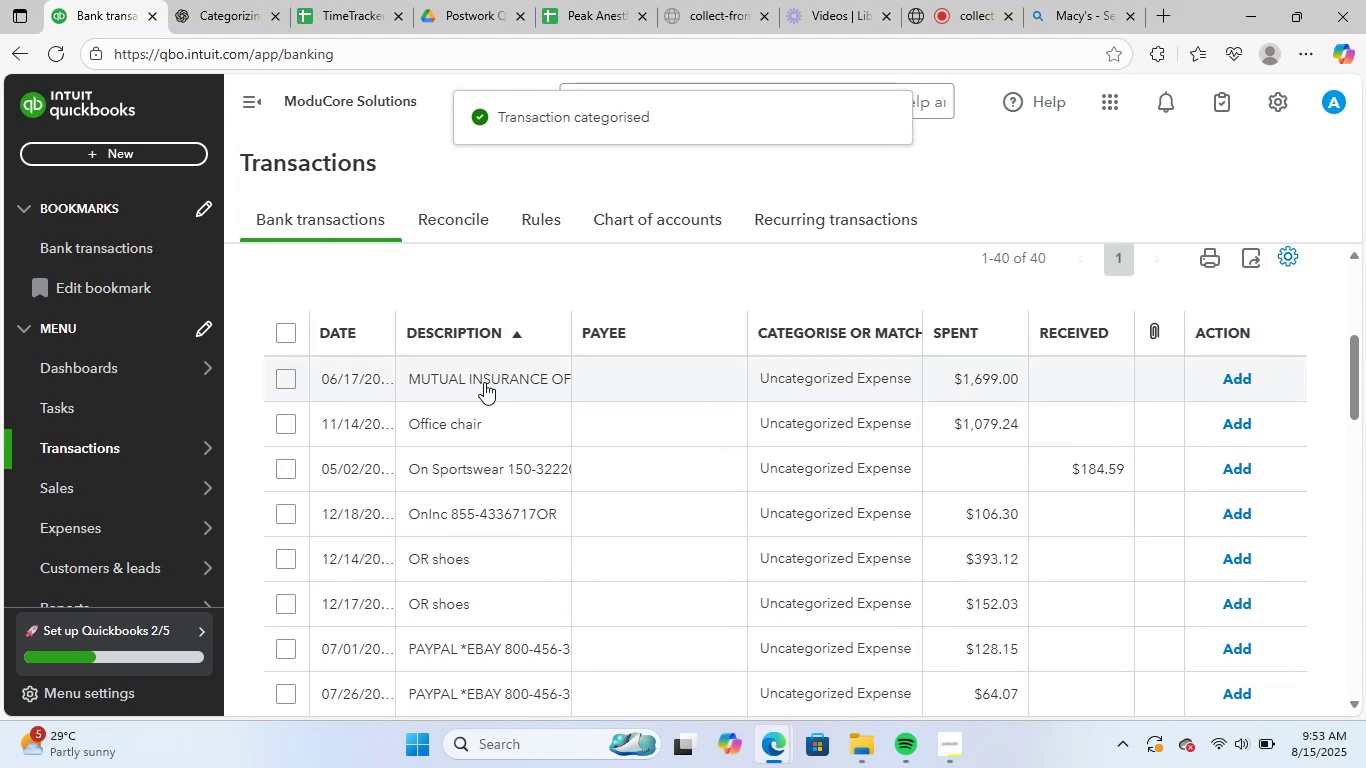 
left_click([484, 381])
 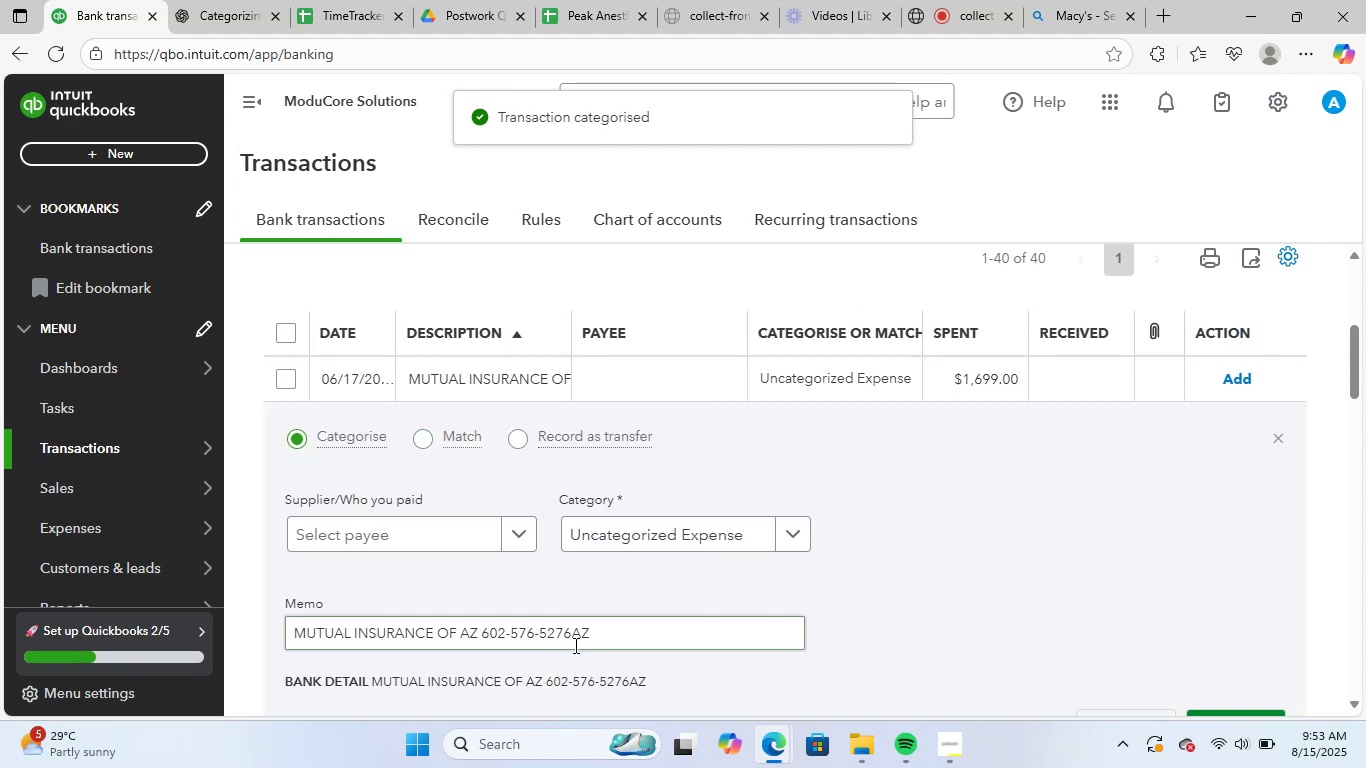 
left_click_drag(start_coordinate=[609, 633], to_coordinate=[240, 607])
 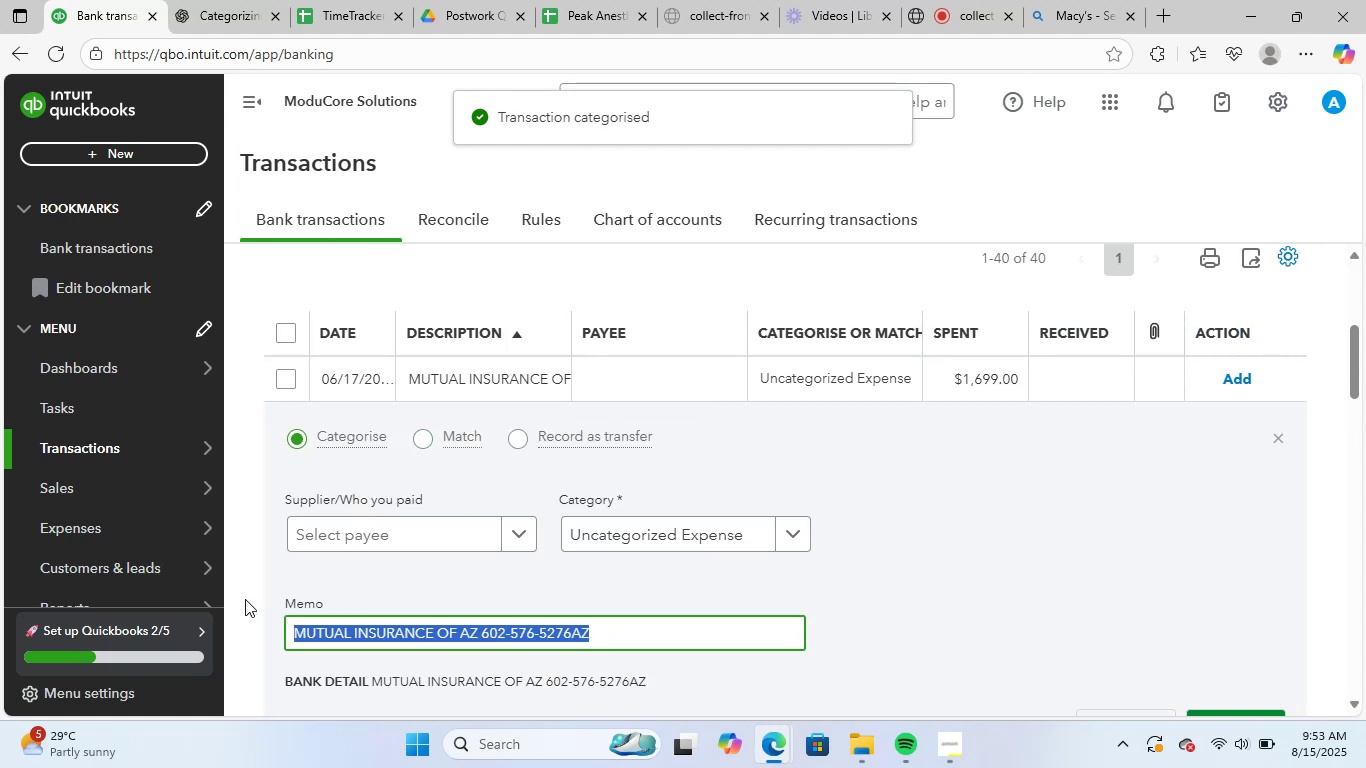 
key(Control+ControlLeft)
 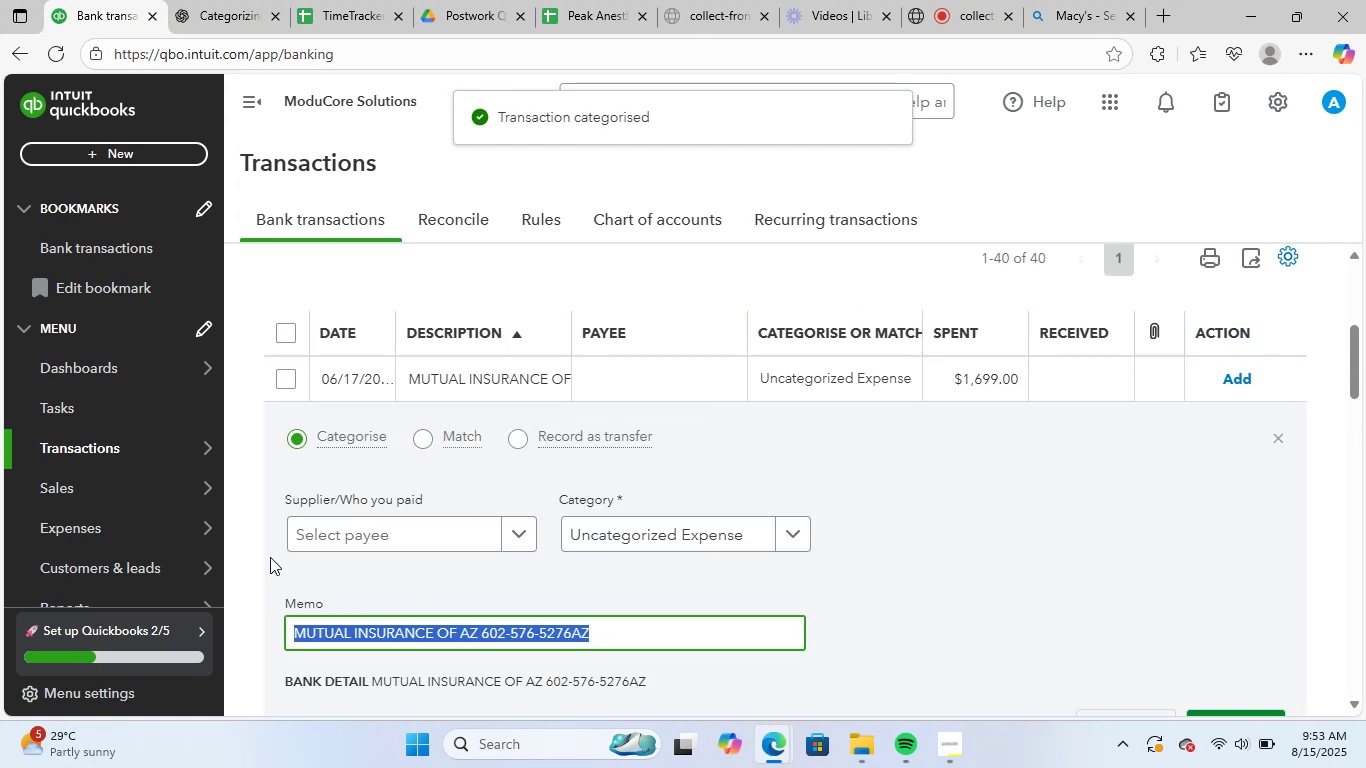 
key(Control+C)
 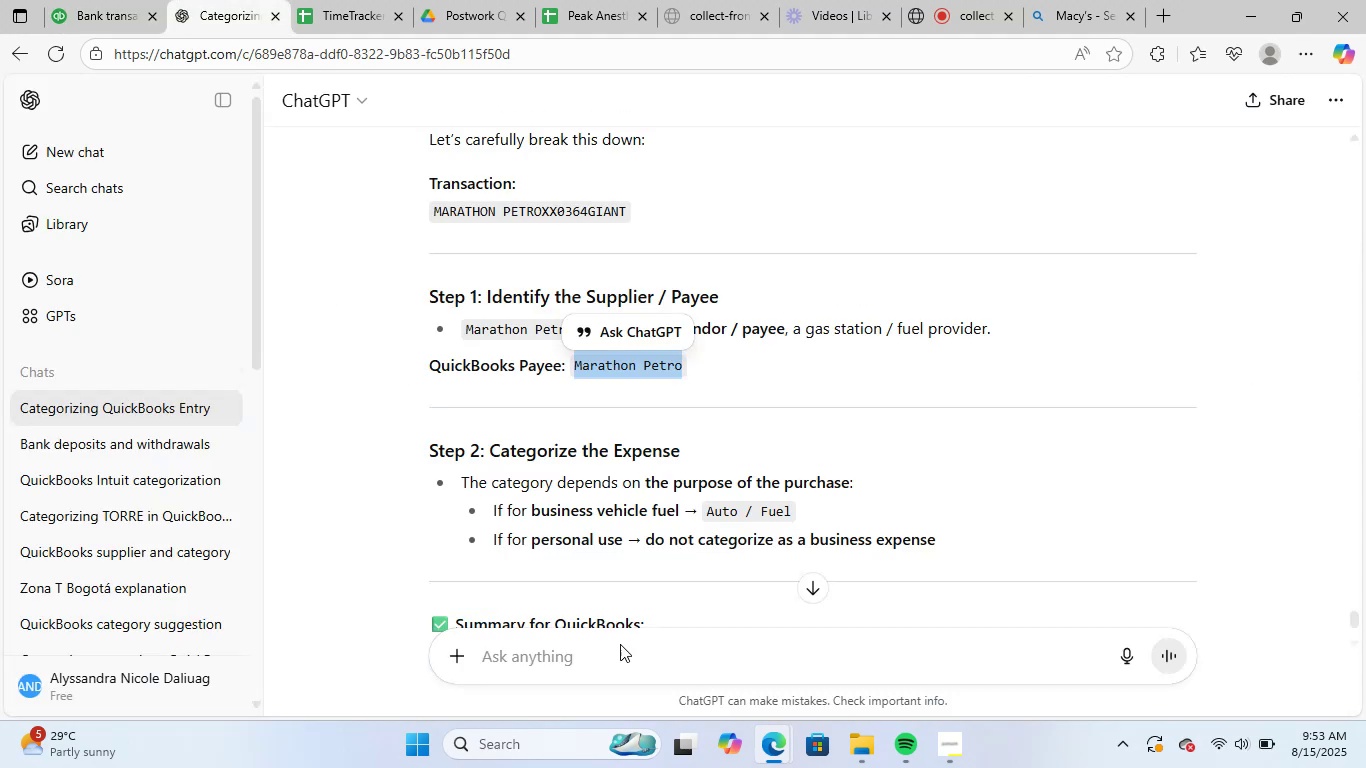 
left_click([635, 660])
 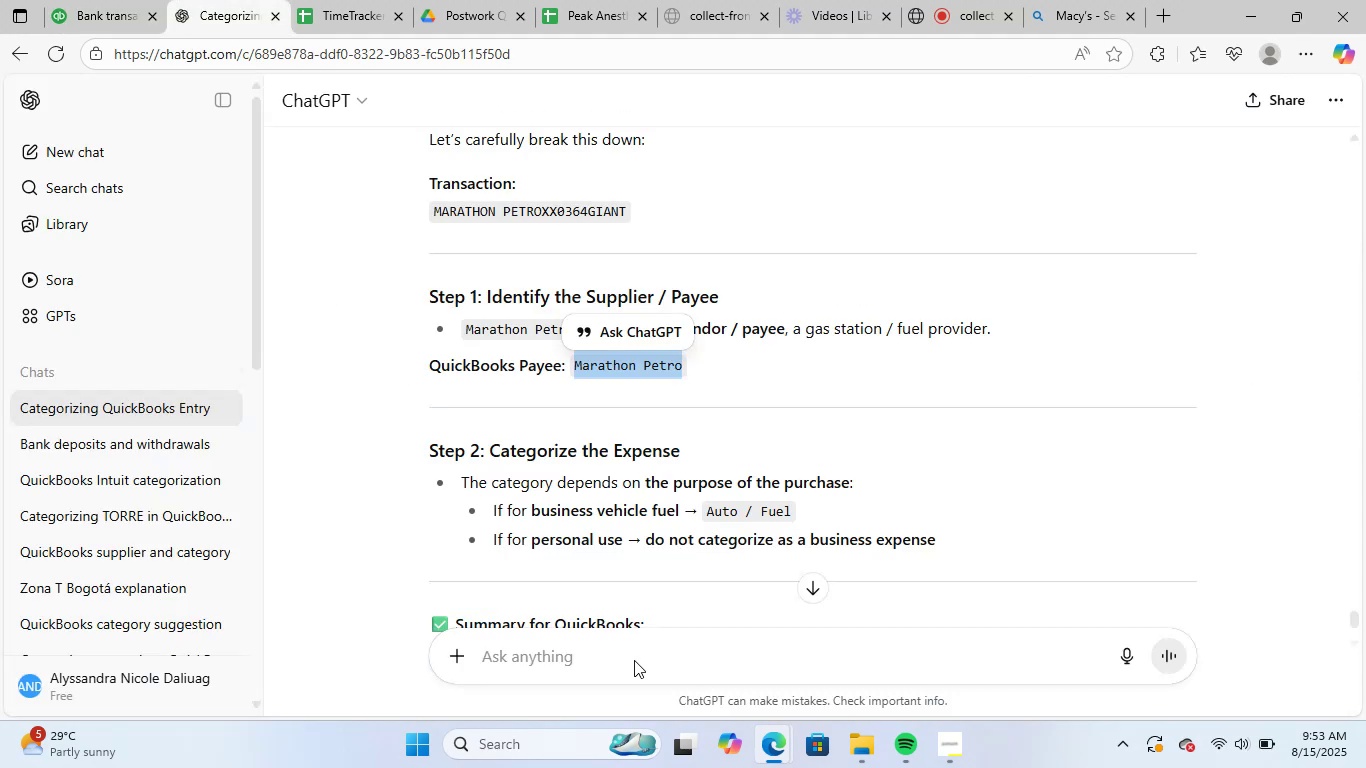 
key(Control+ControlLeft)
 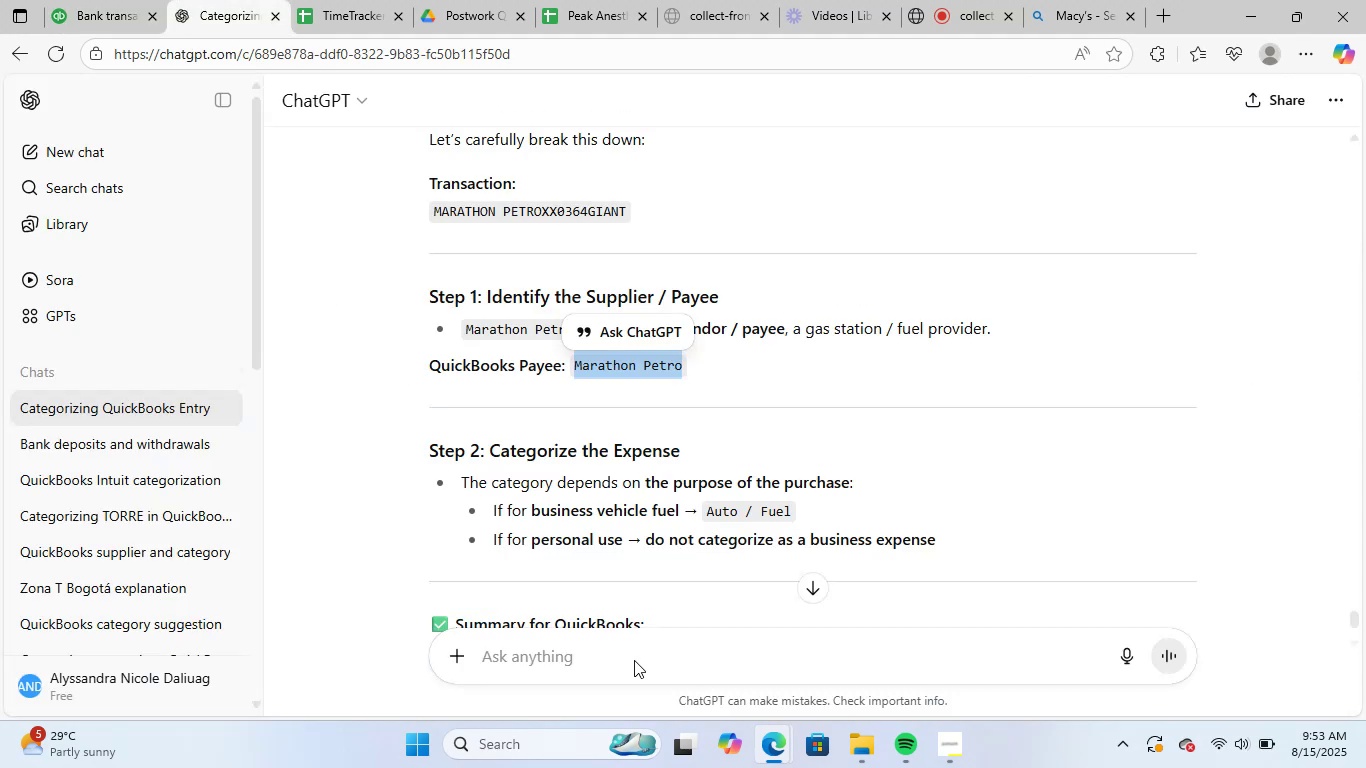 
key(Control+V)
 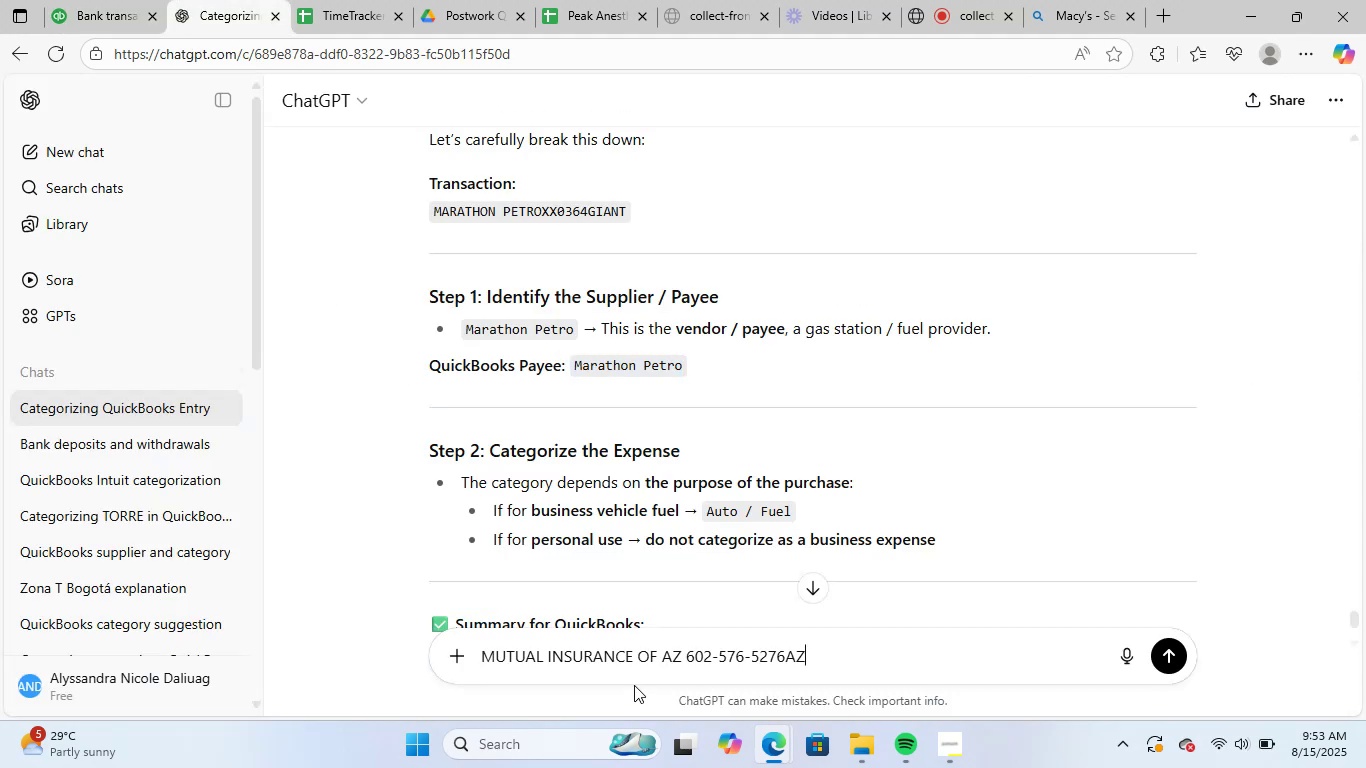 
key(NumpadEnter)
 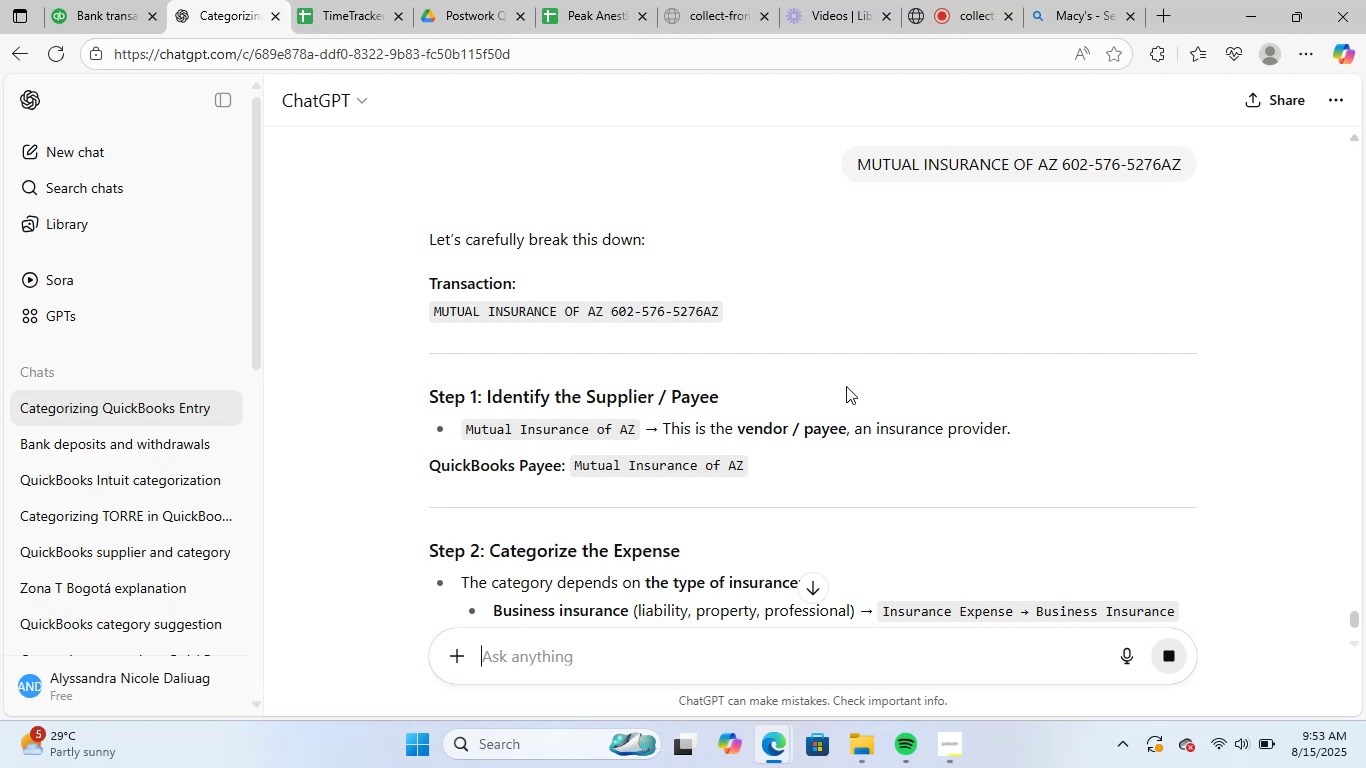 
wait(6.61)
 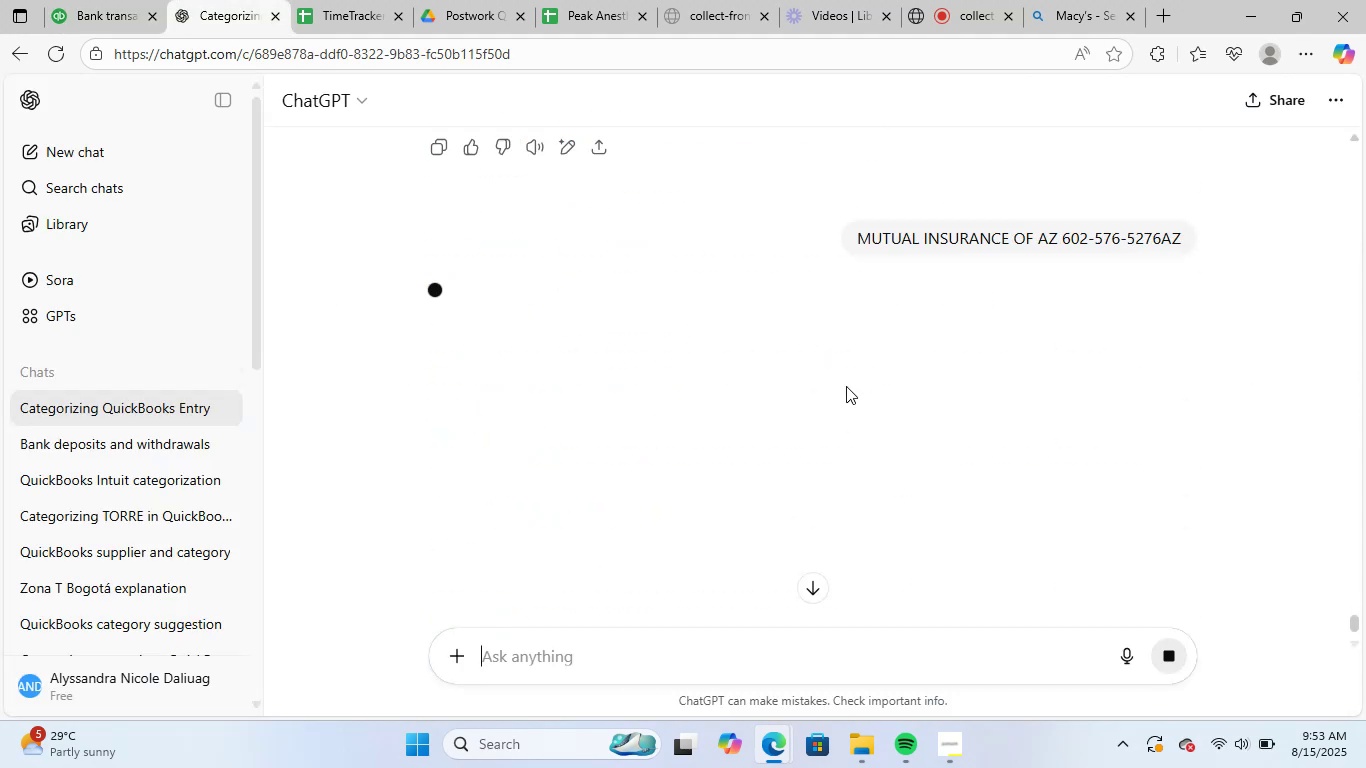 
scroll: coordinate [704, 399], scroll_direction: down, amount: 1.0
 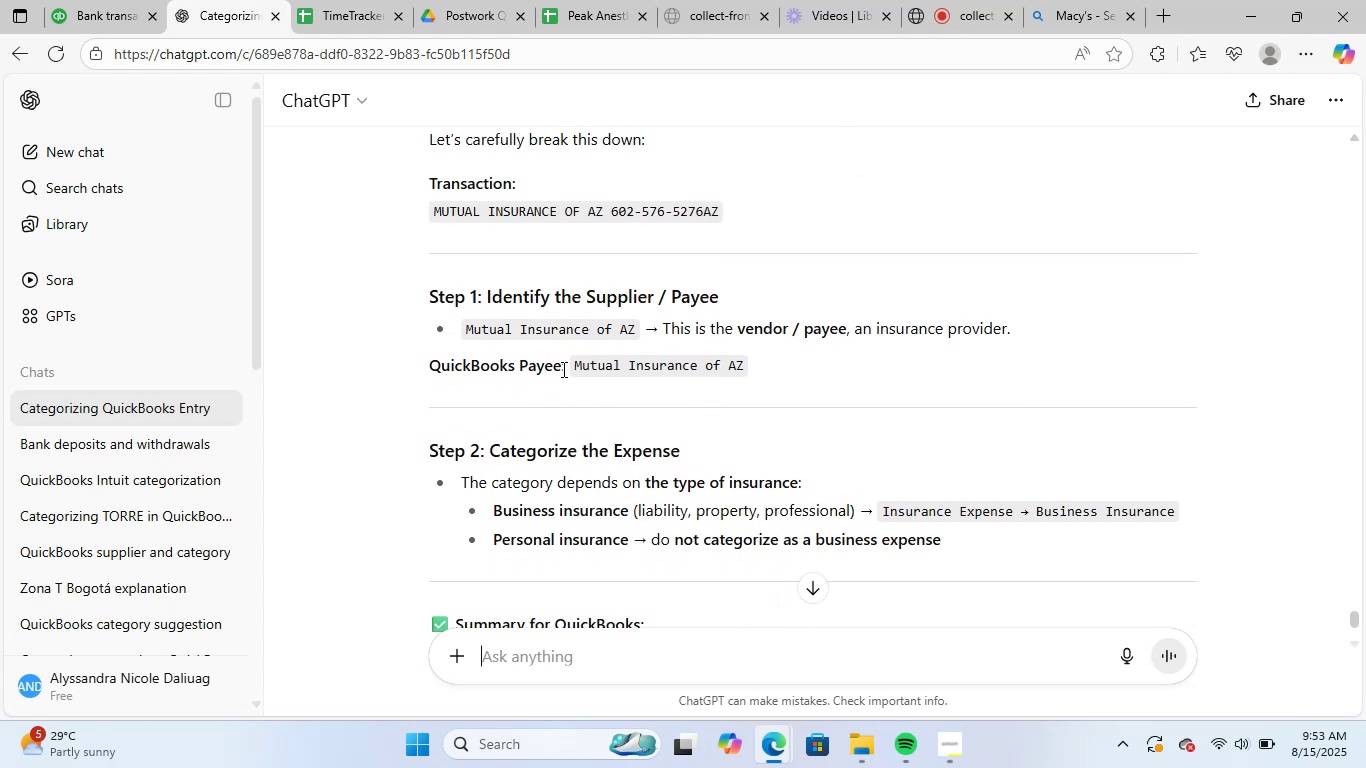 
left_click_drag(start_coordinate=[573, 366], to_coordinate=[785, 372])
 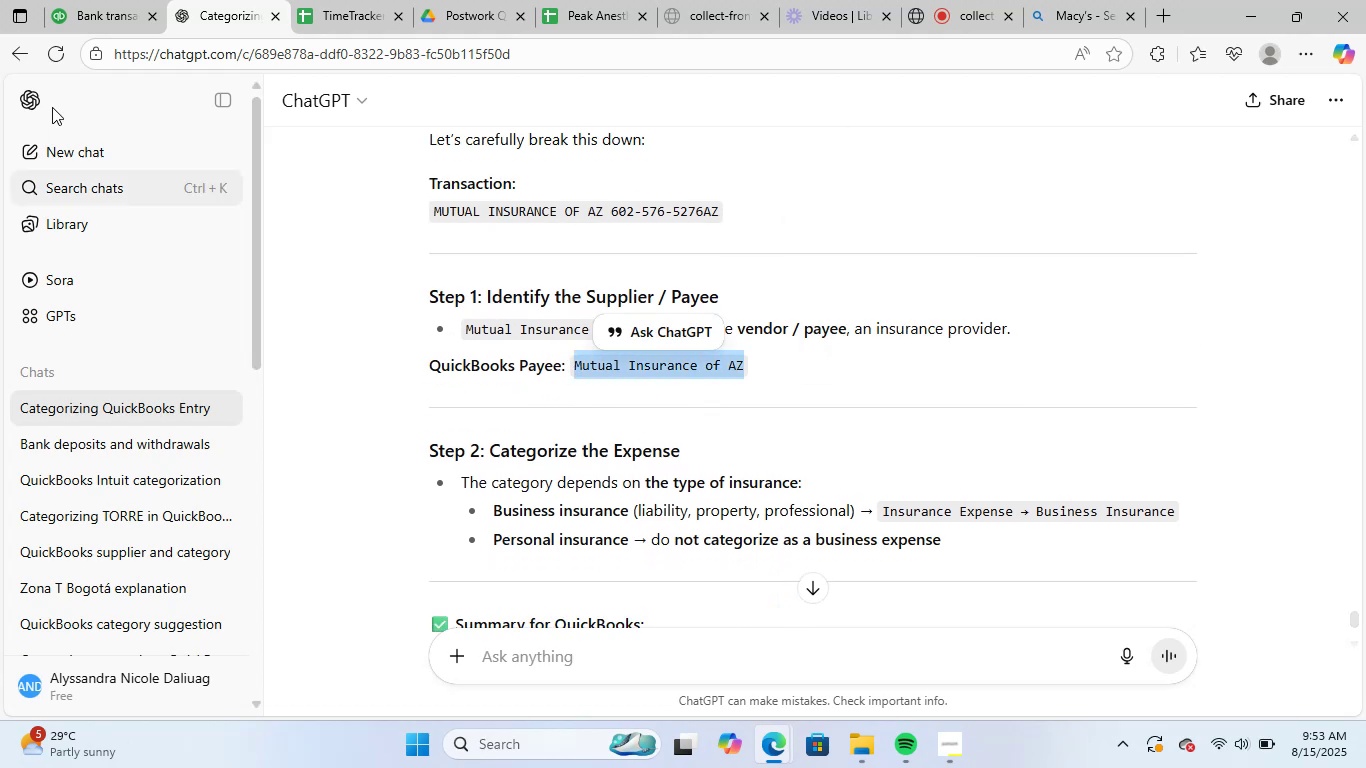 
key(Control+ControlLeft)
 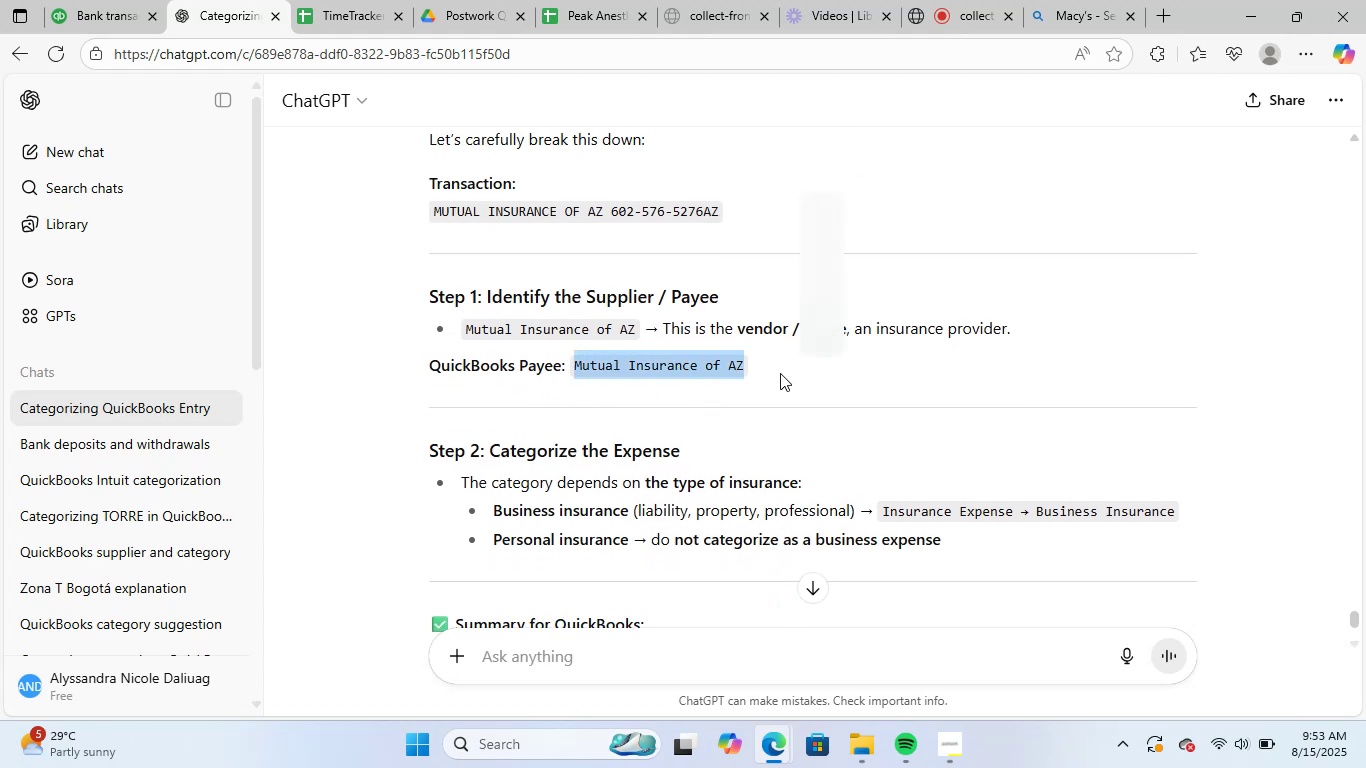 
key(Control+C)
 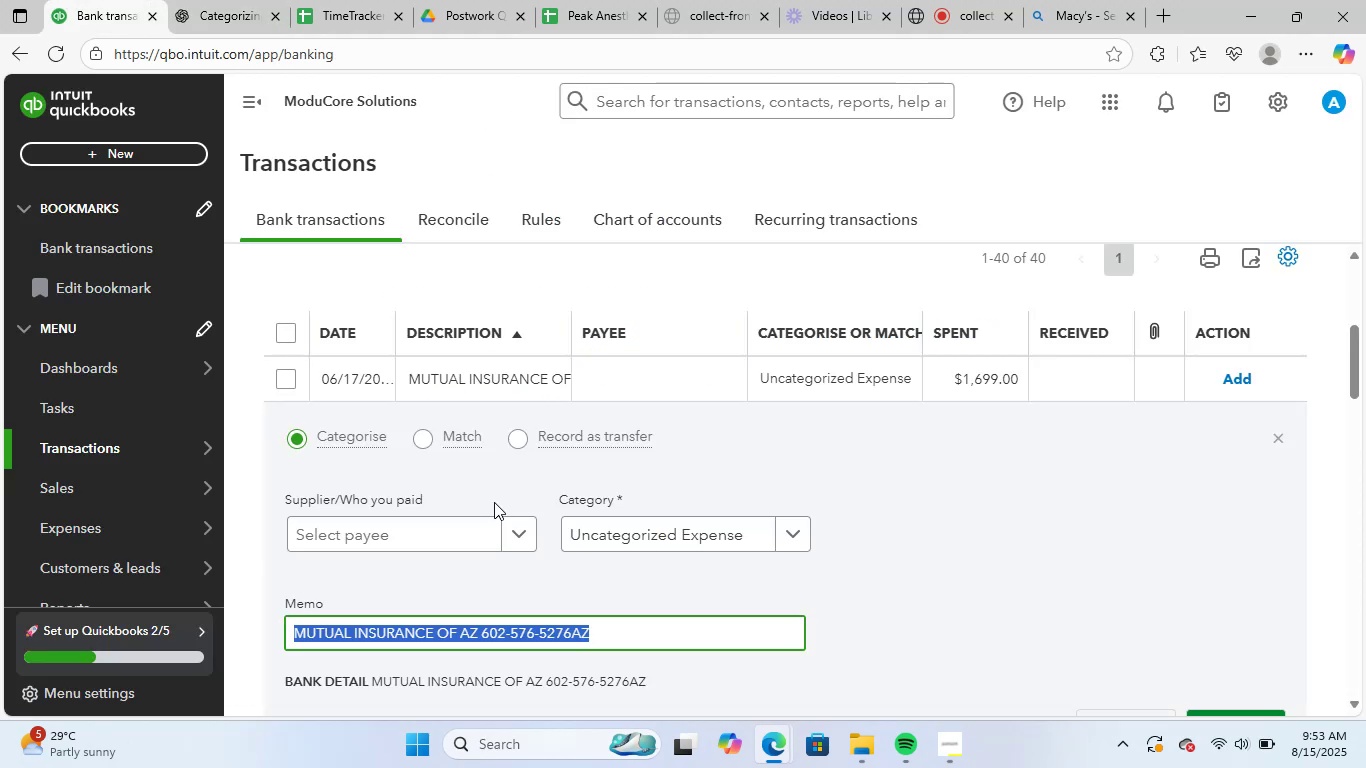 
left_click([453, 529])
 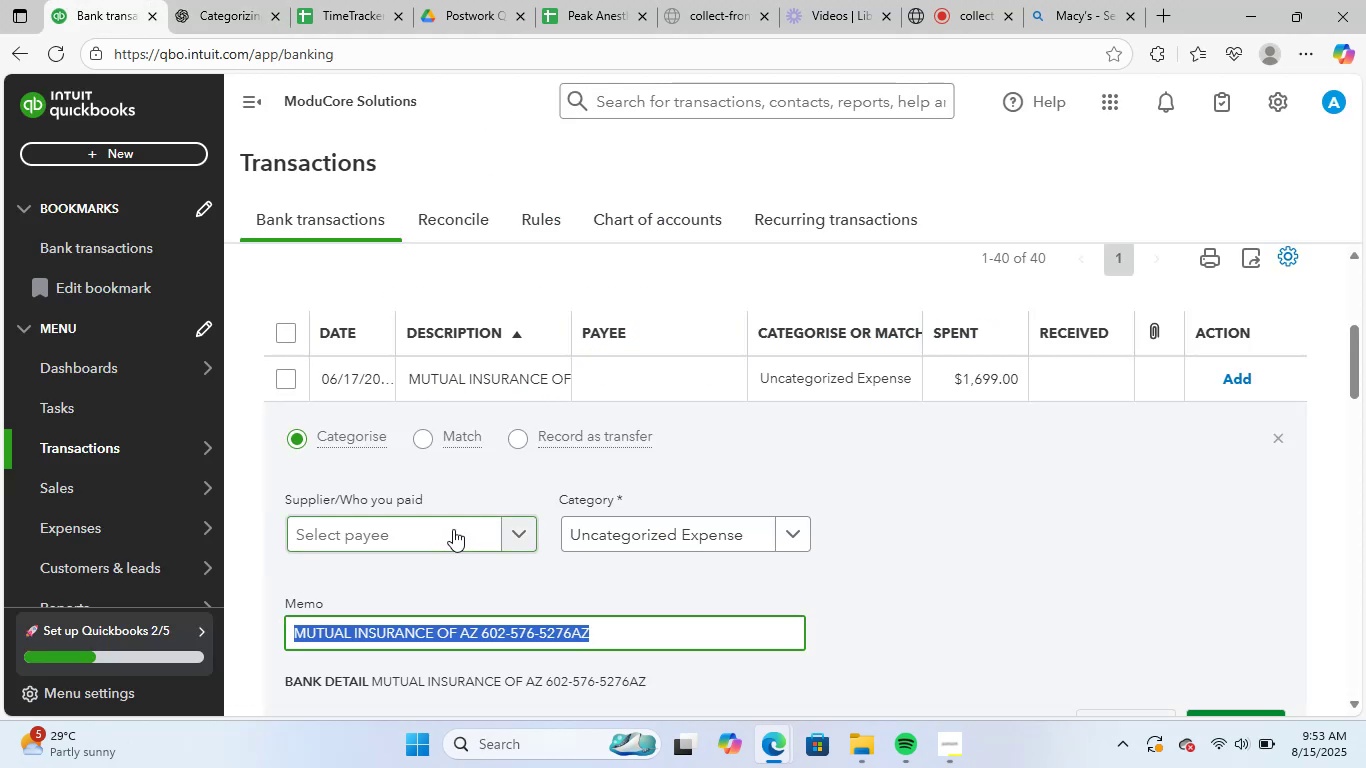 
key(Control+ControlLeft)
 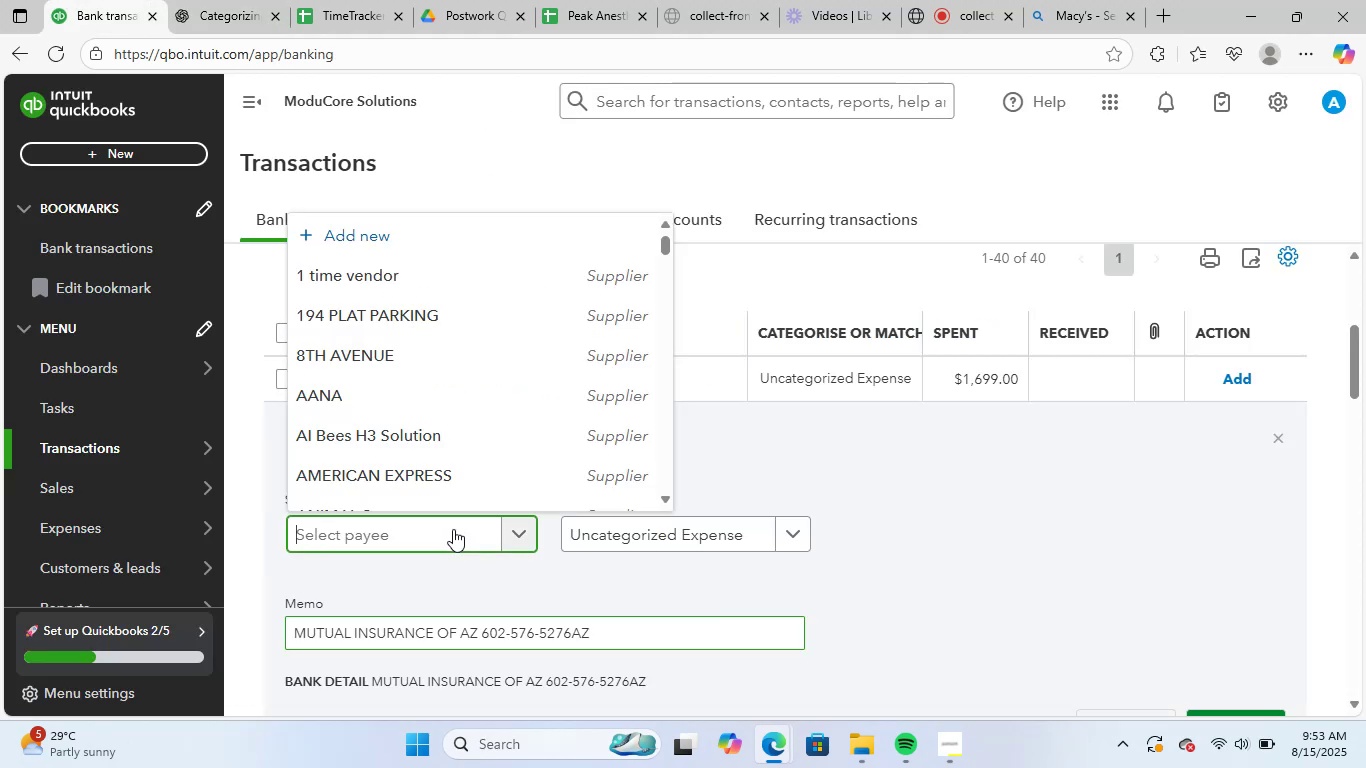 
key(Control+V)
 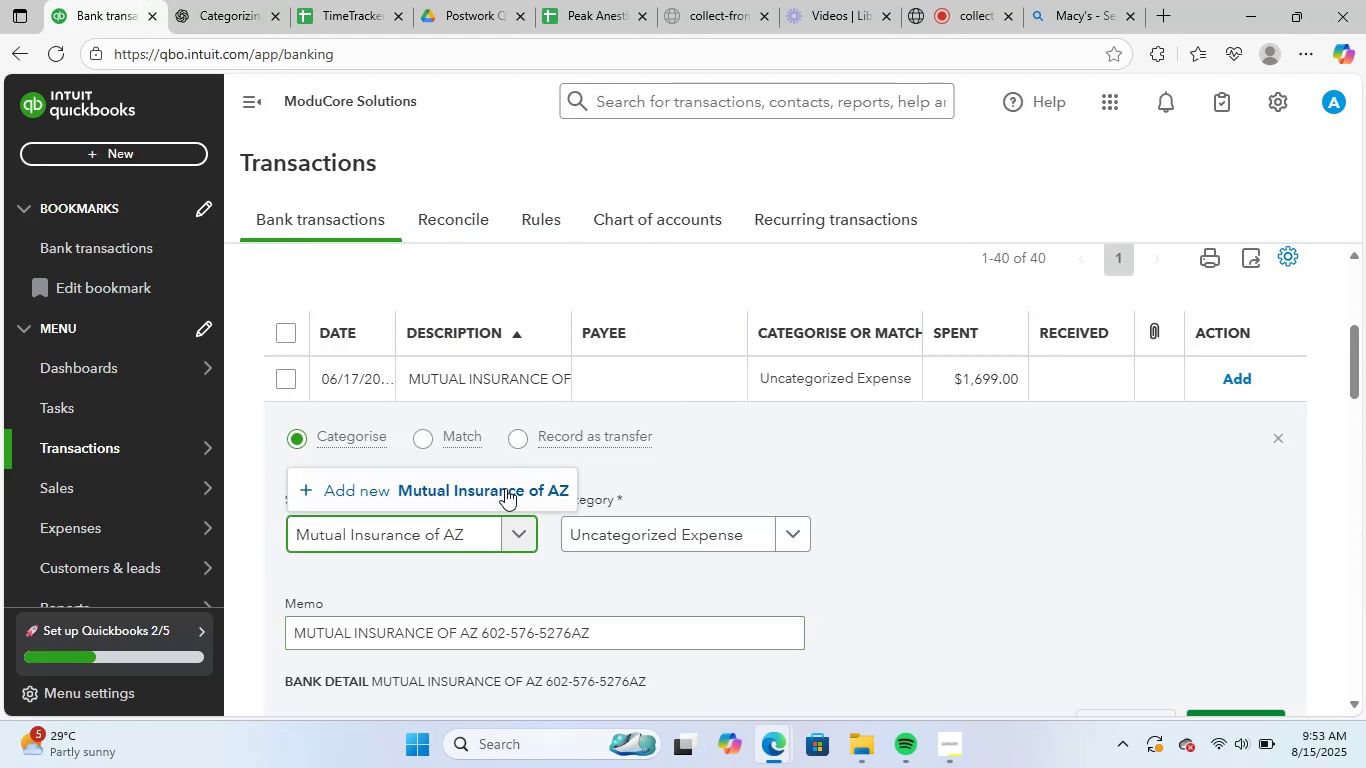 
left_click([494, 512])
 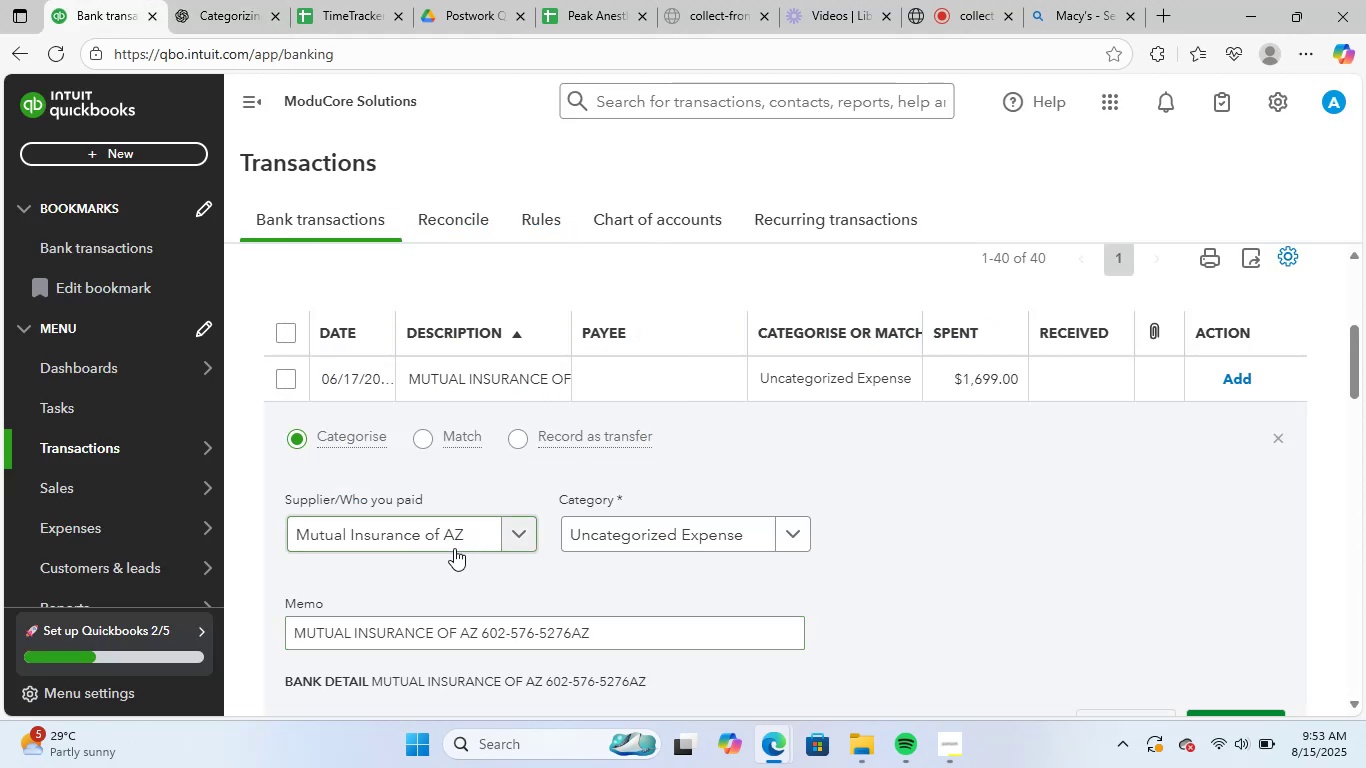 
left_click([454, 548])
 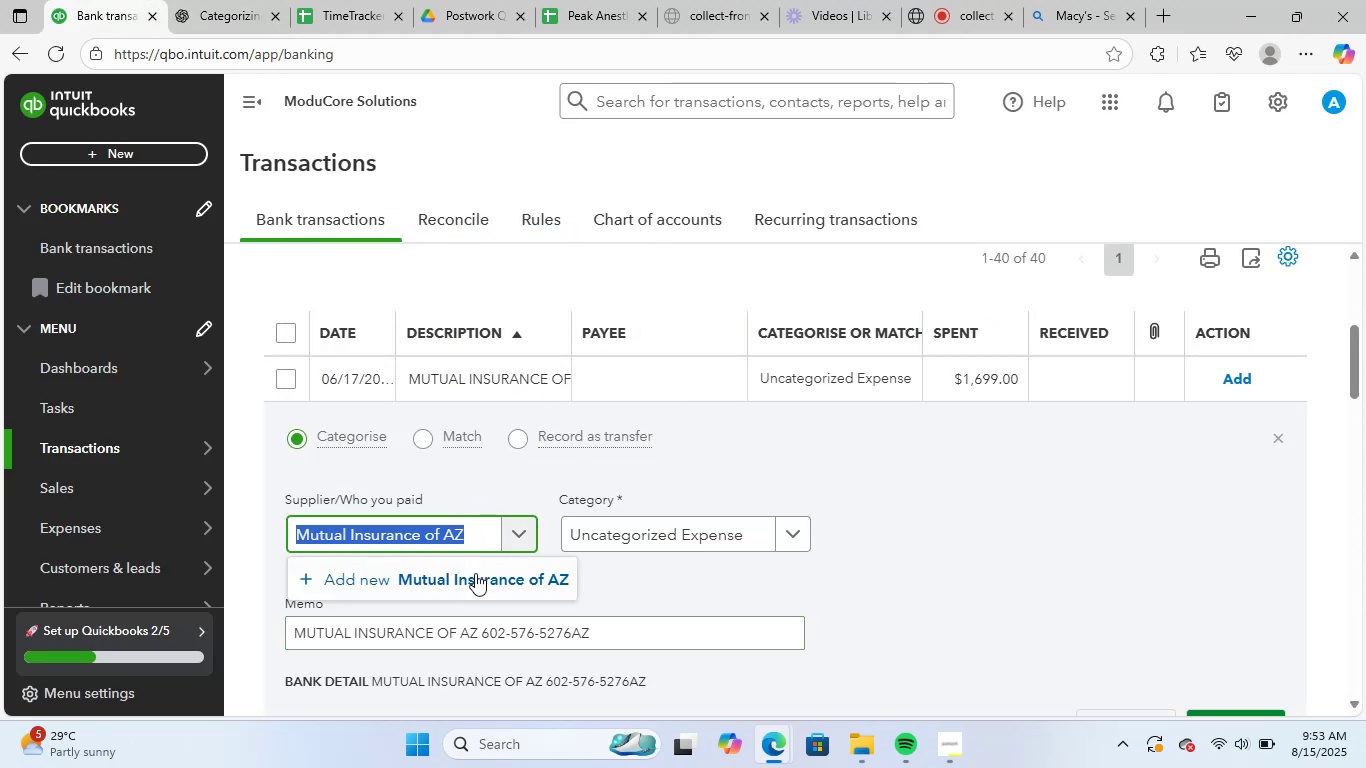 
left_click([476, 577])
 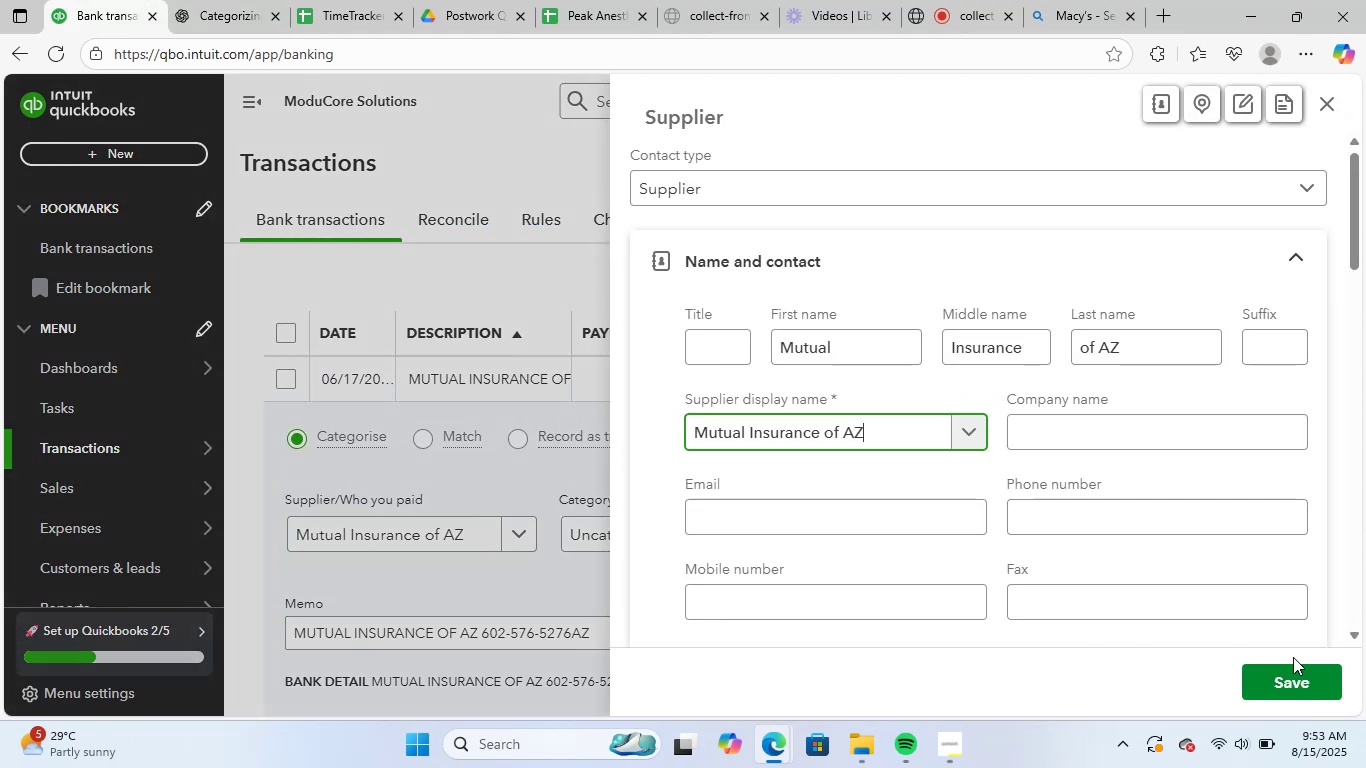 
left_click([1283, 682])
 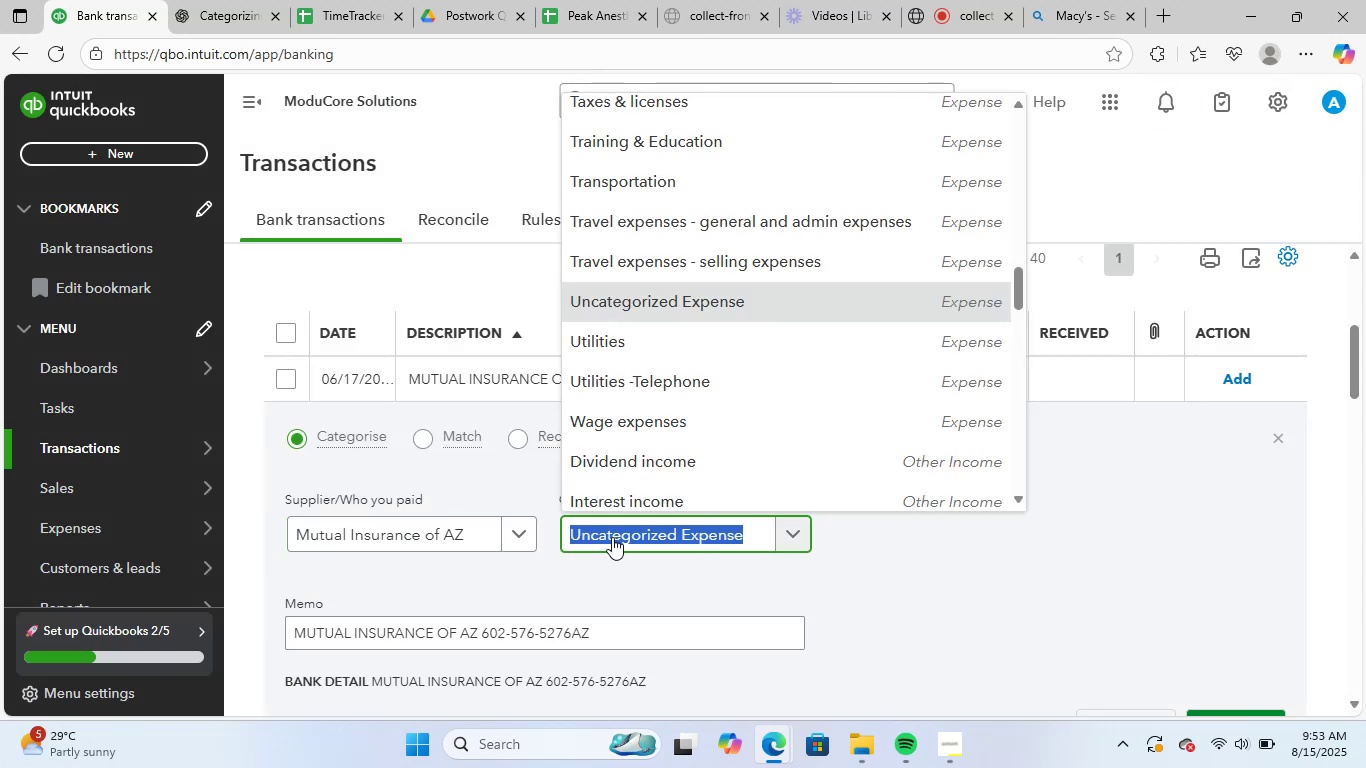 
type(insu)
 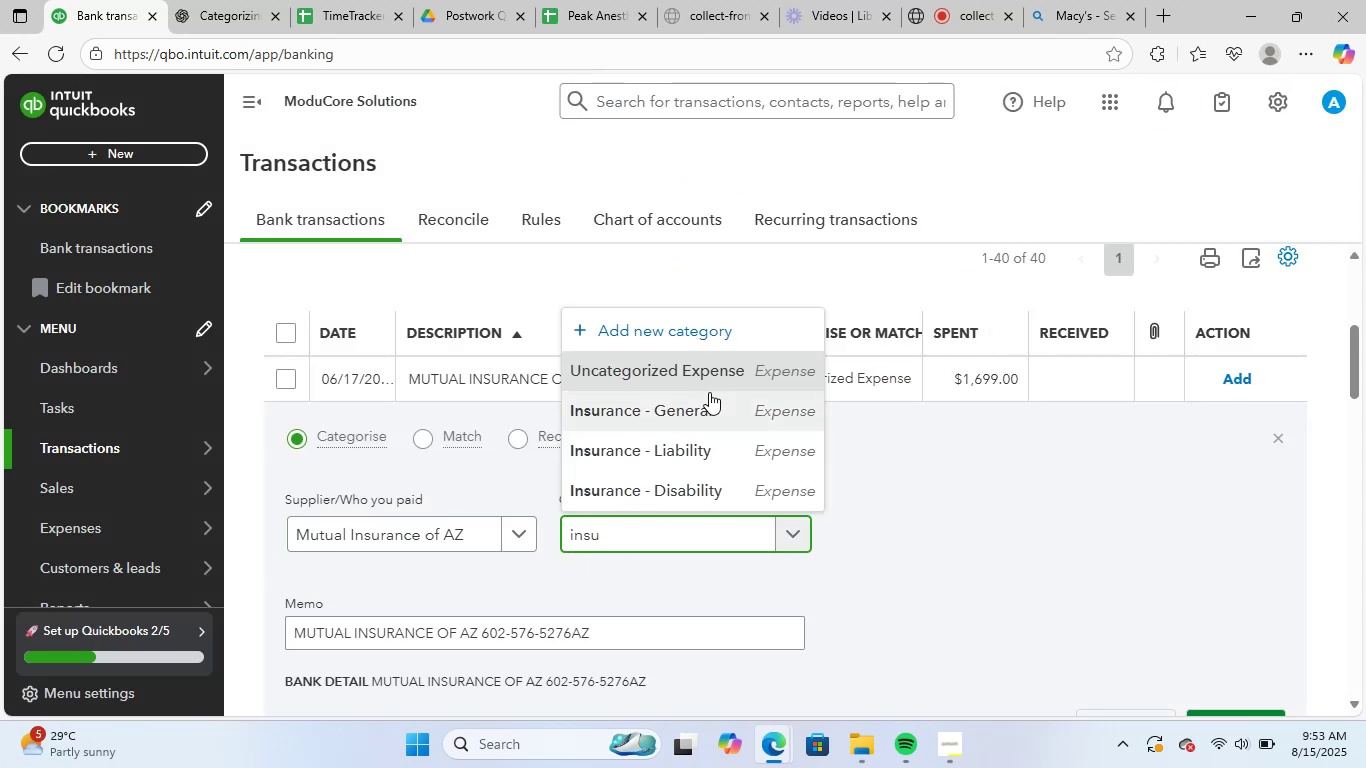 
left_click([706, 408])
 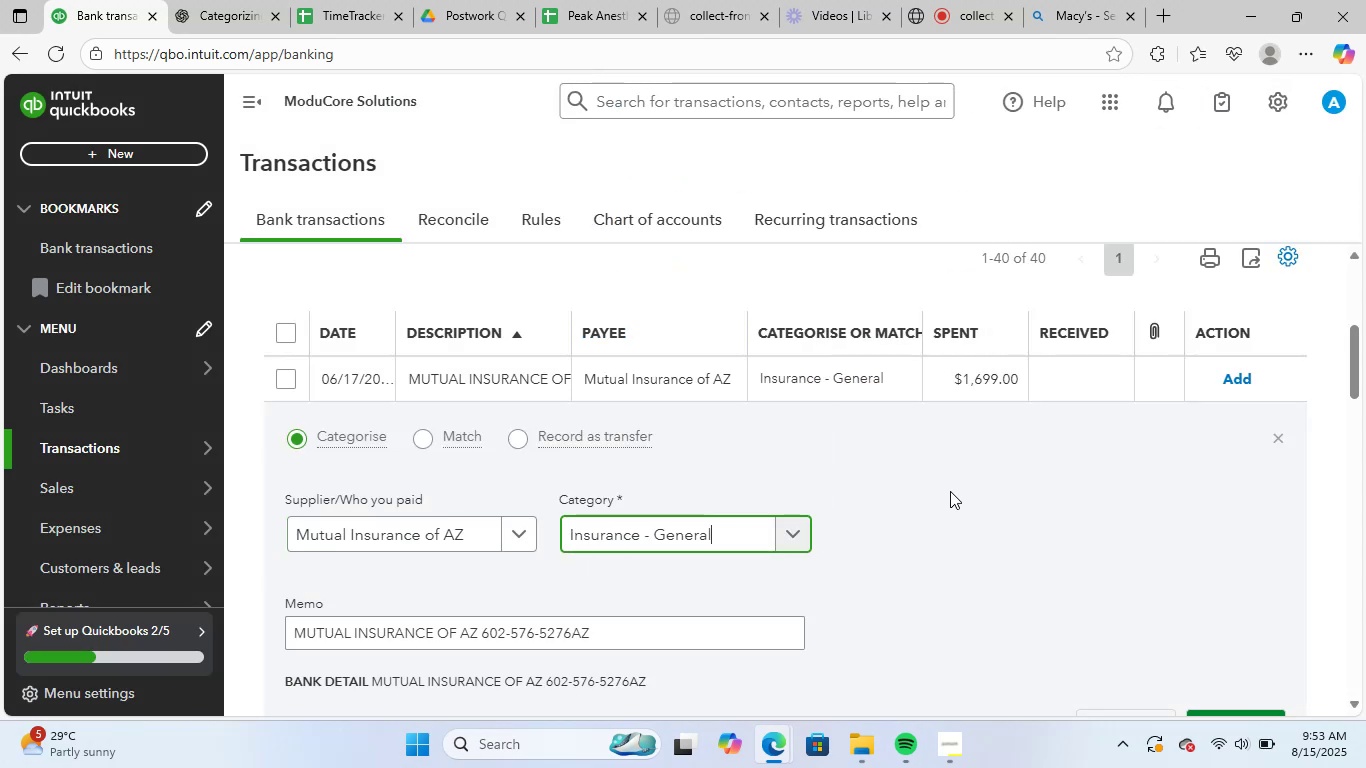 
scroll: coordinate [949, 492], scroll_direction: down, amount: 2.0
 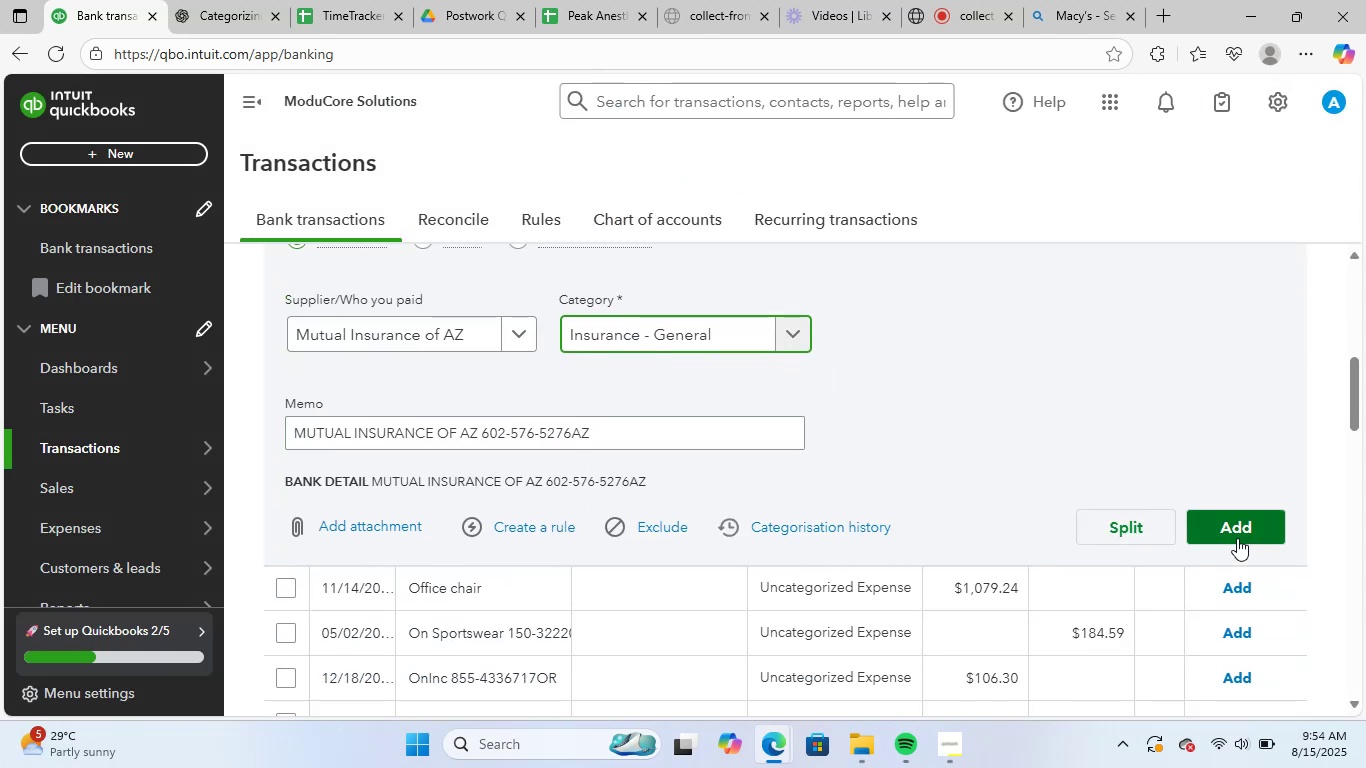 
left_click([1248, 532])
 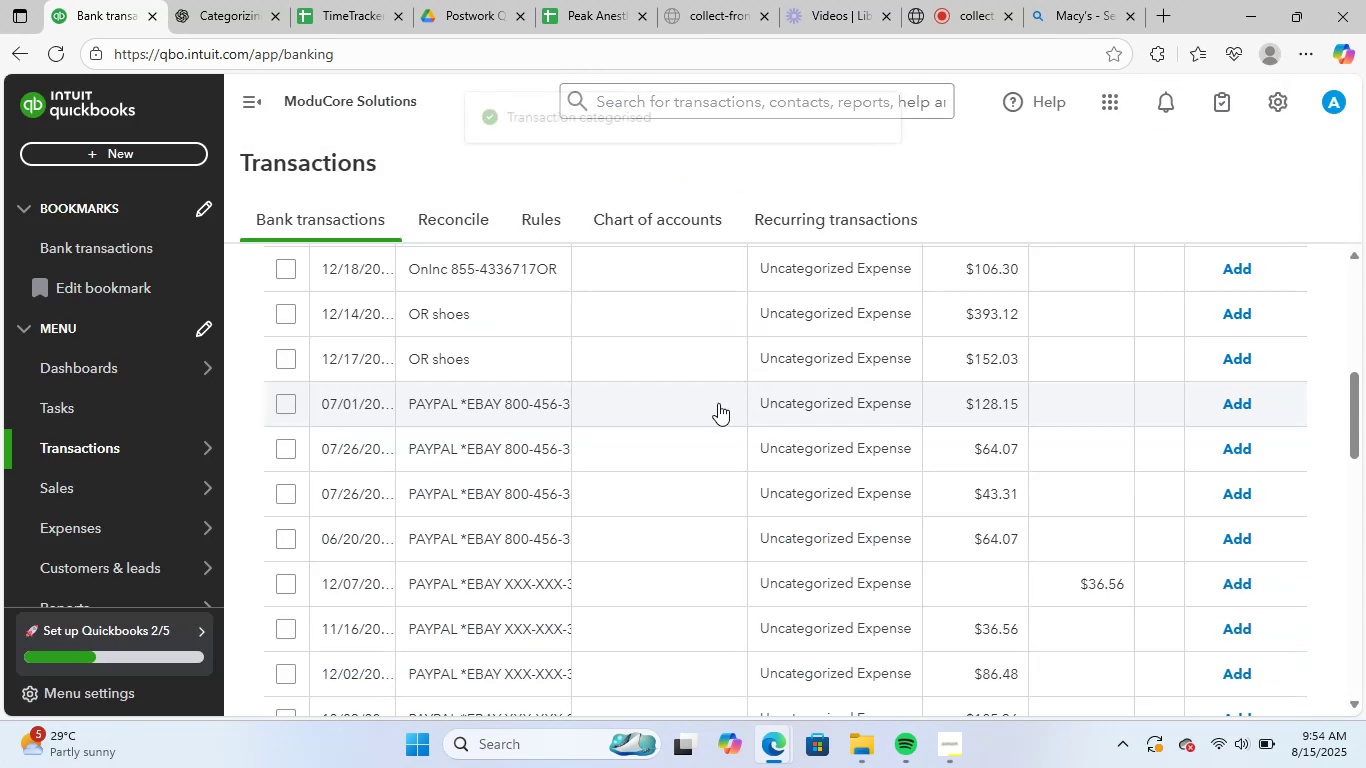 
scroll: coordinate [713, 583], scroll_direction: up, amount: 2.0
 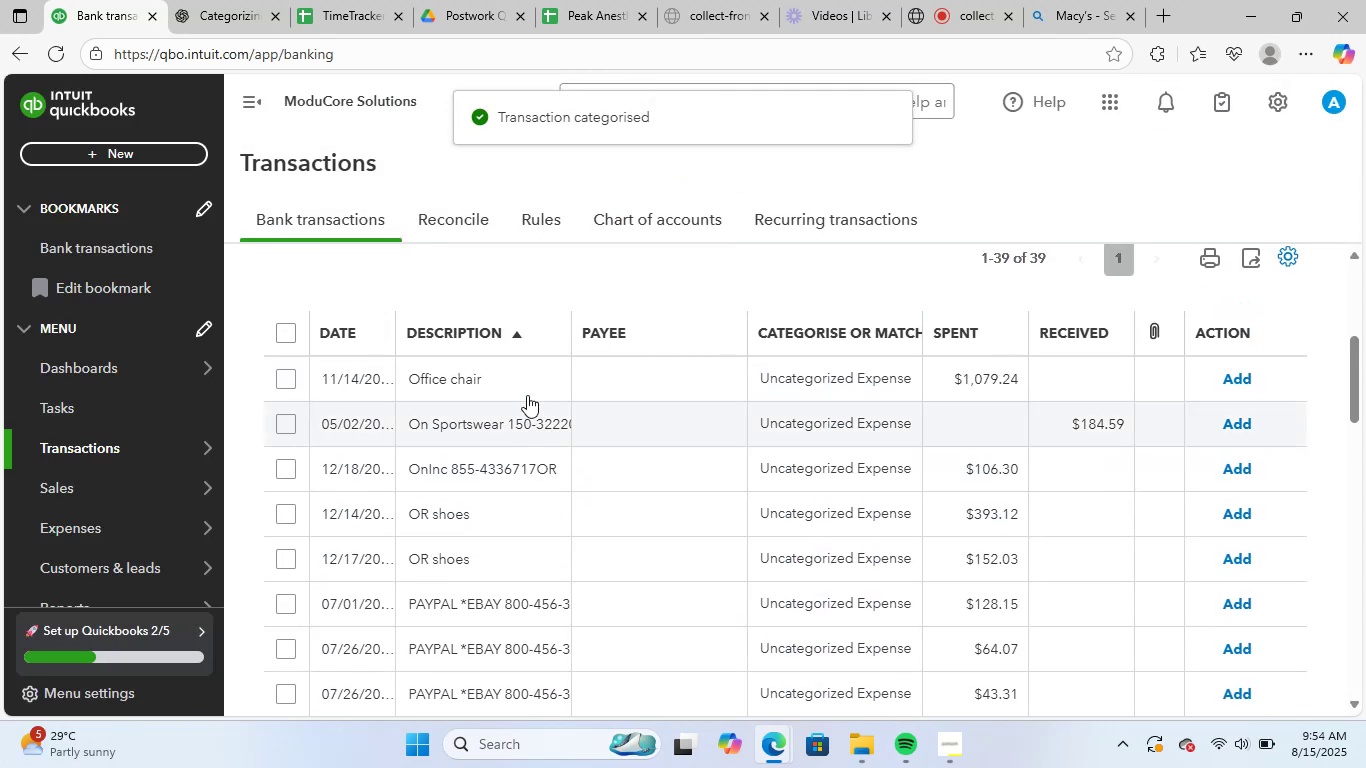 
left_click([527, 390])
 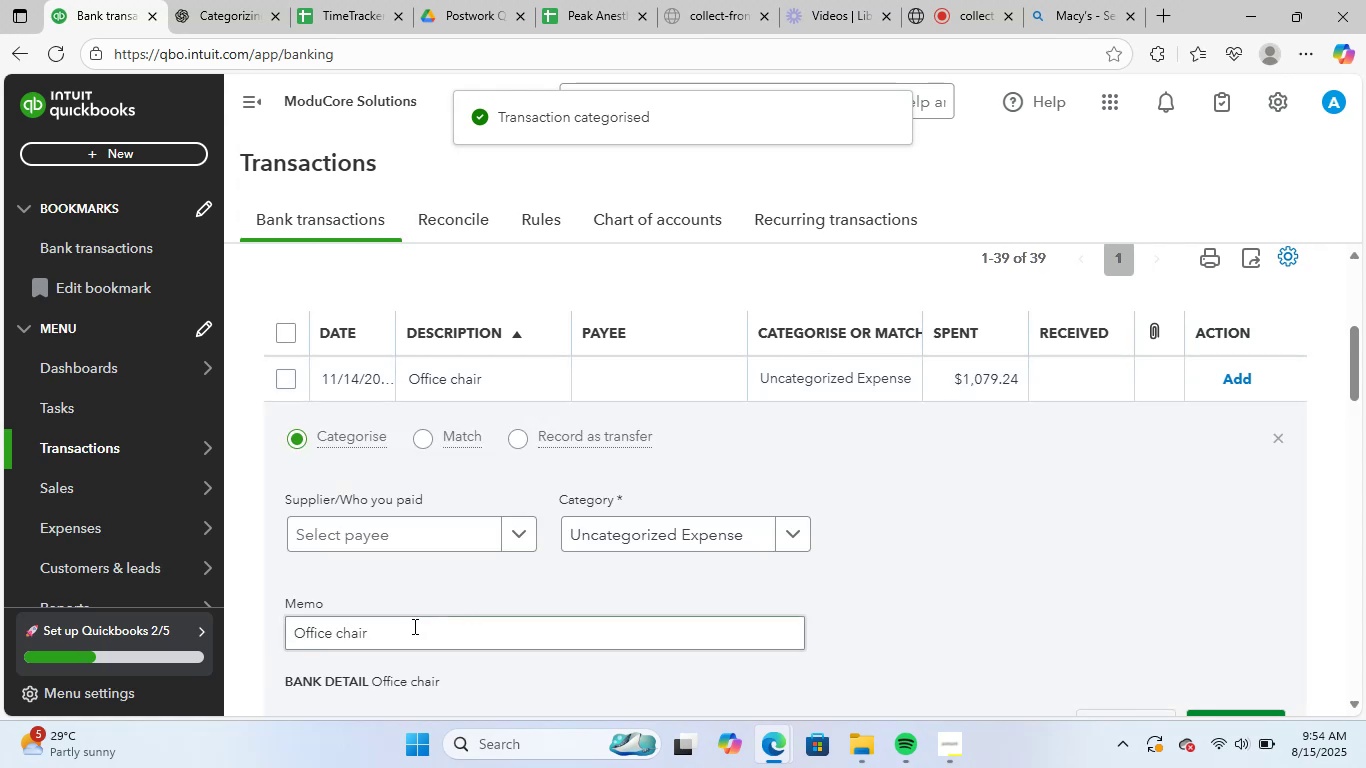 
left_click_drag(start_coordinate=[381, 635], to_coordinate=[256, 620])
 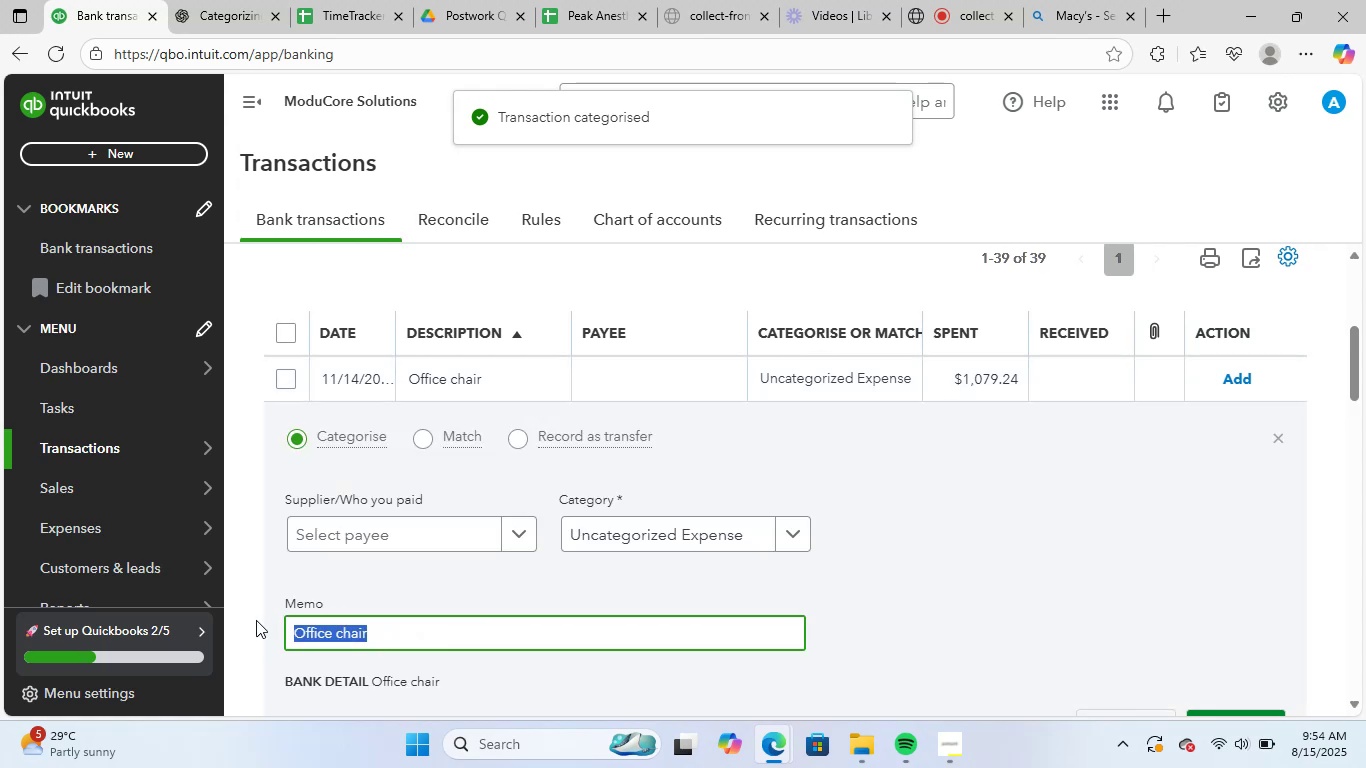 
key(Control+ControlLeft)
 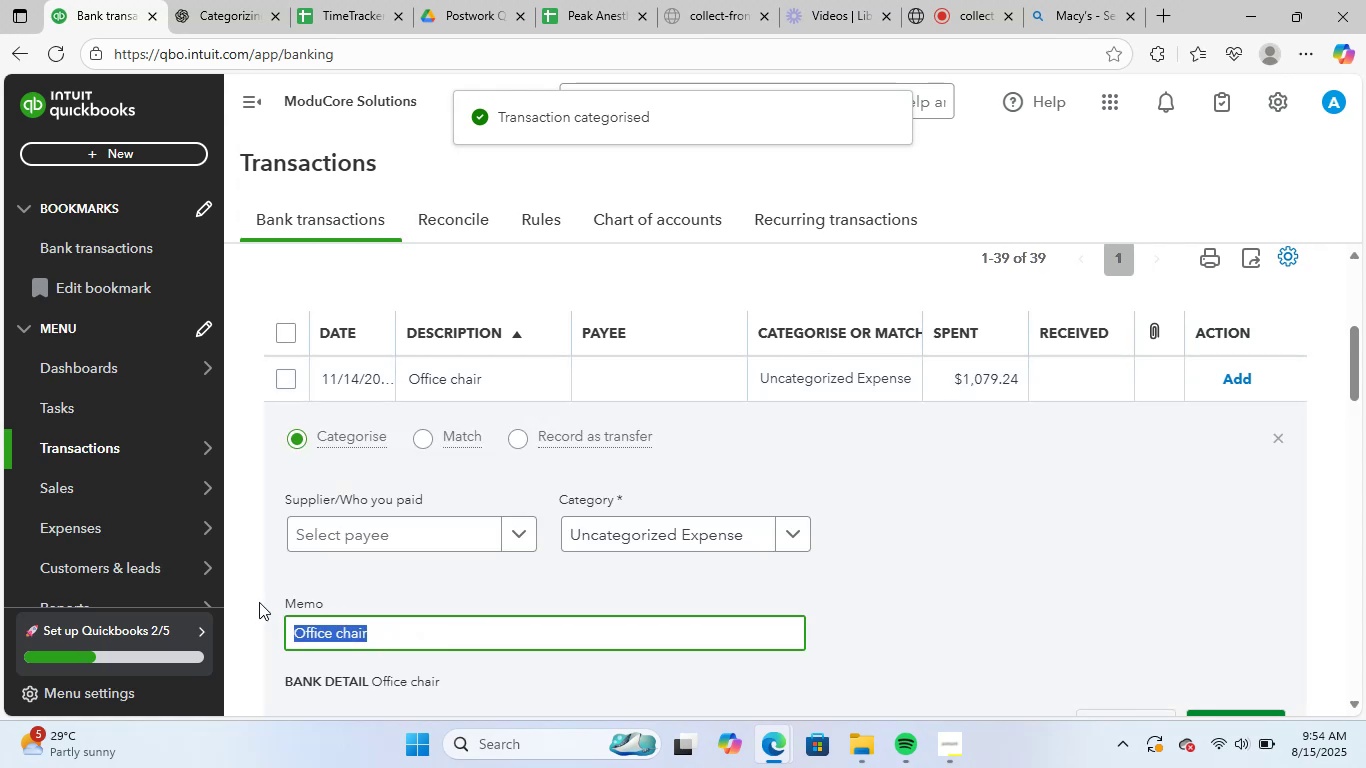 
key(Control+C)
 